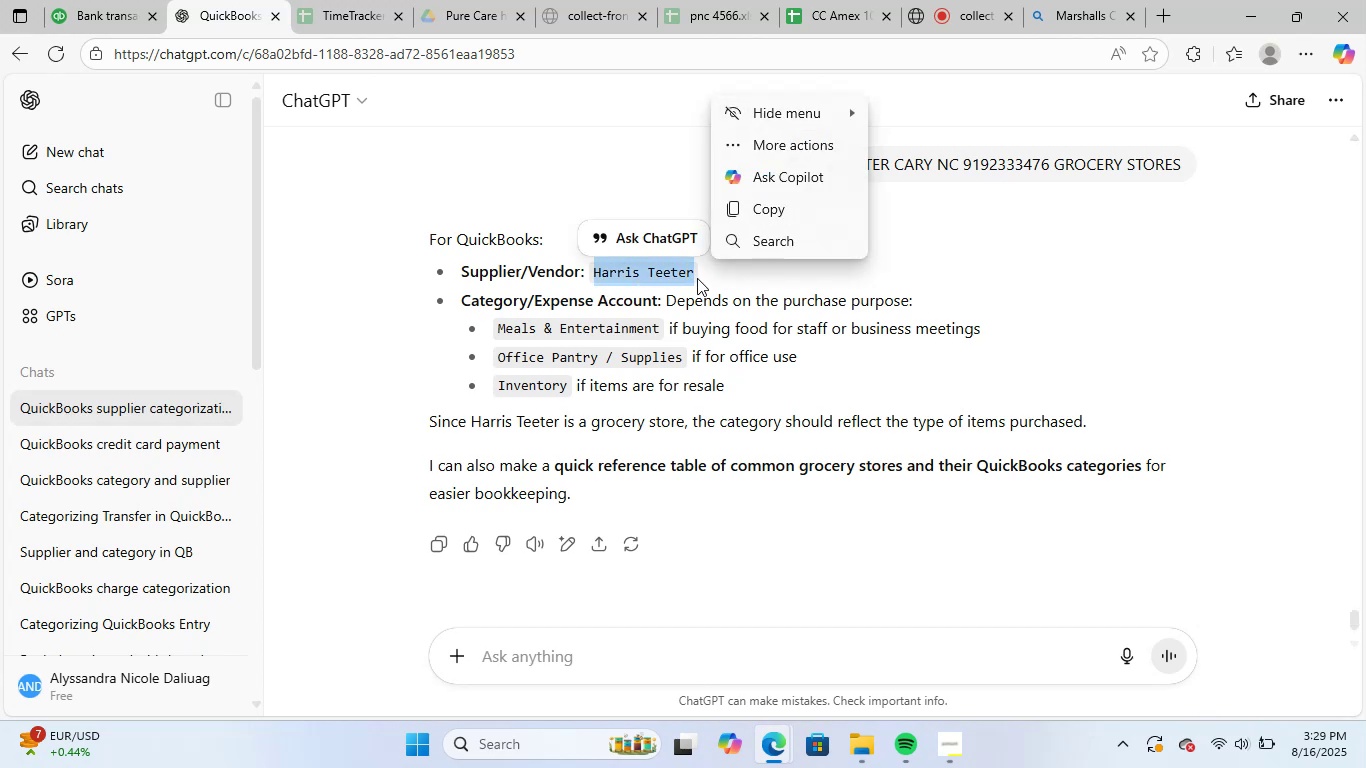 
hold_key(key=ControlLeft, duration=0.46)
 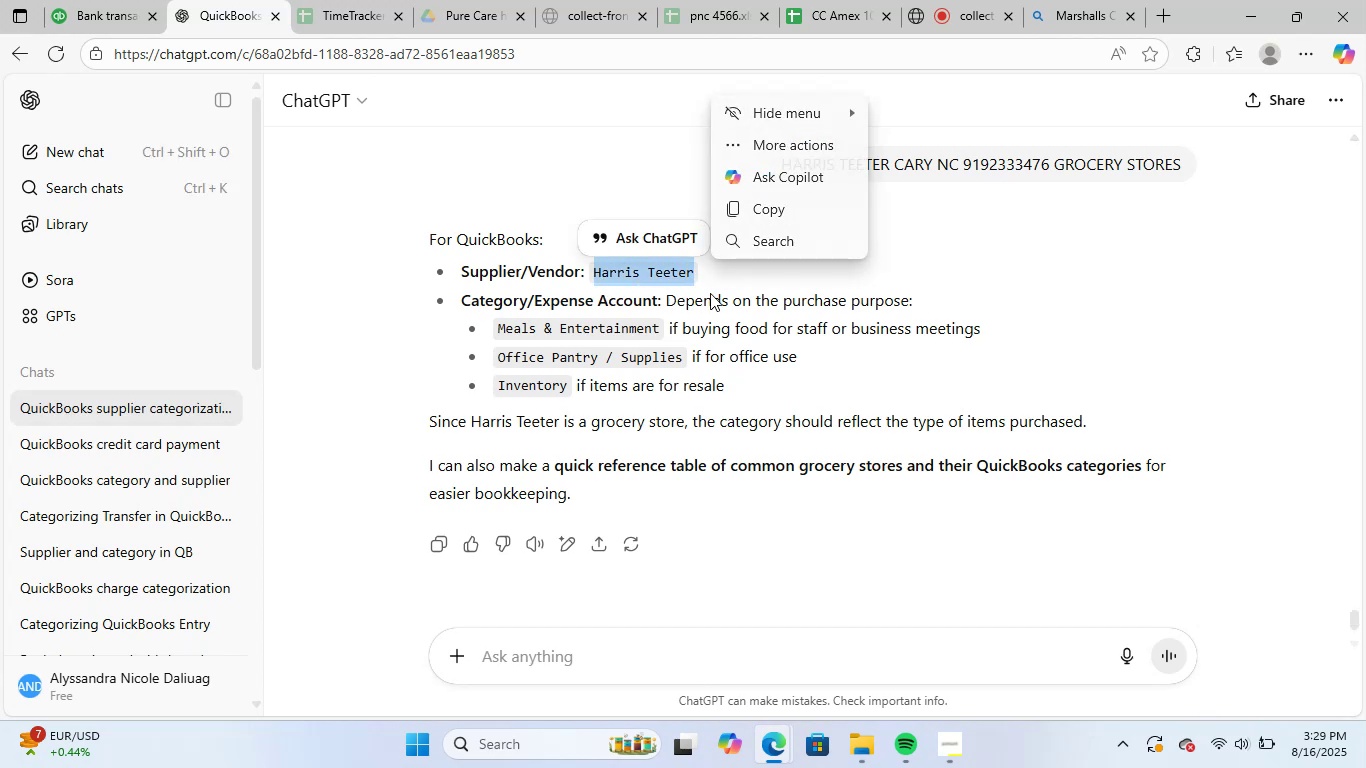 
hold_key(key=C, duration=0.3)
 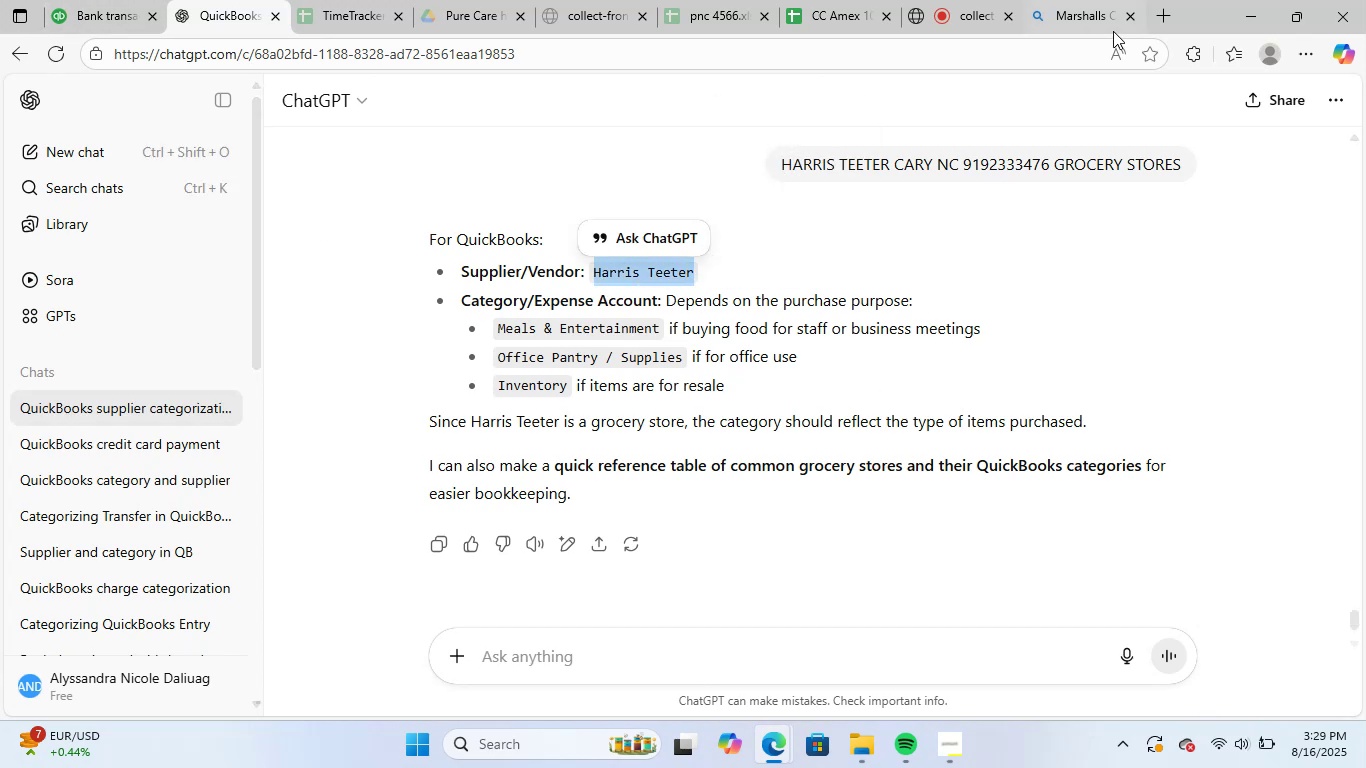 
double_click([944, 46])
 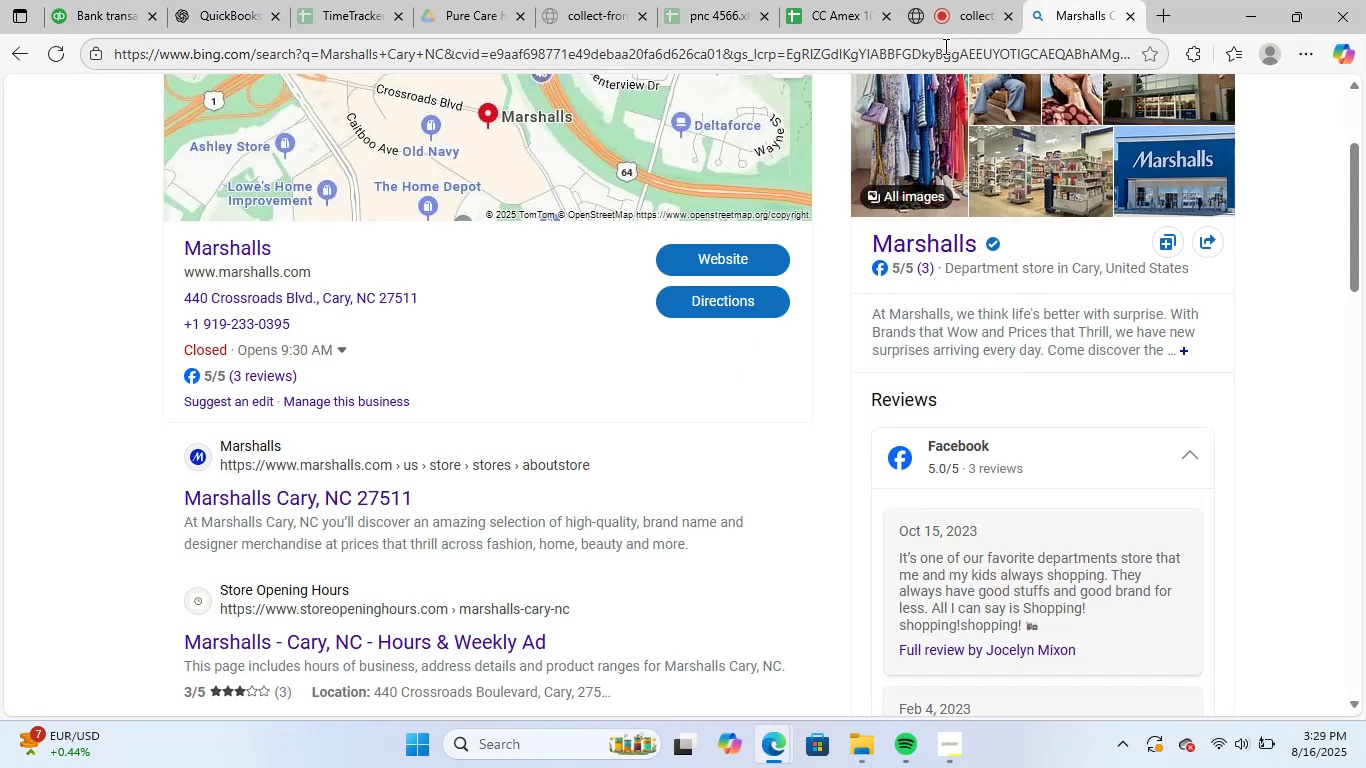 
key(Control+ControlLeft)
 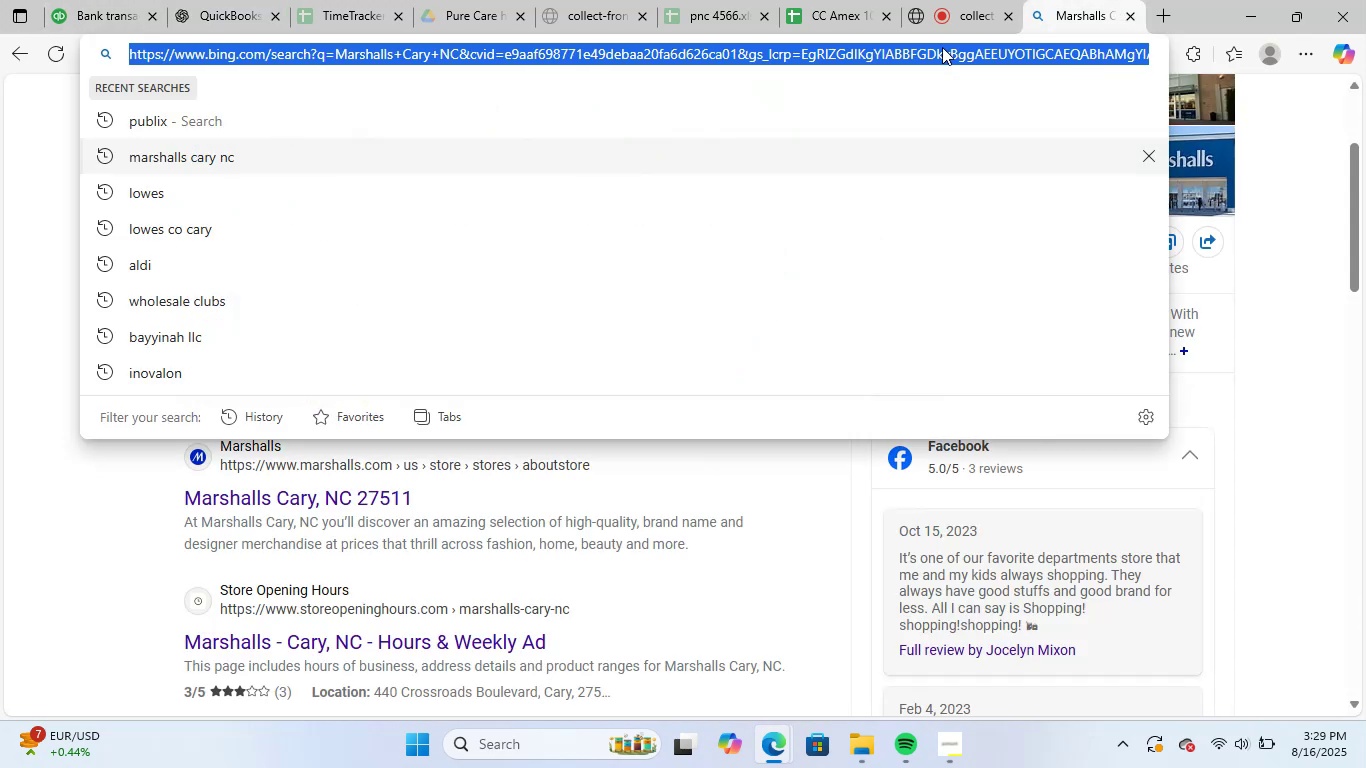 
key(Control+V)
 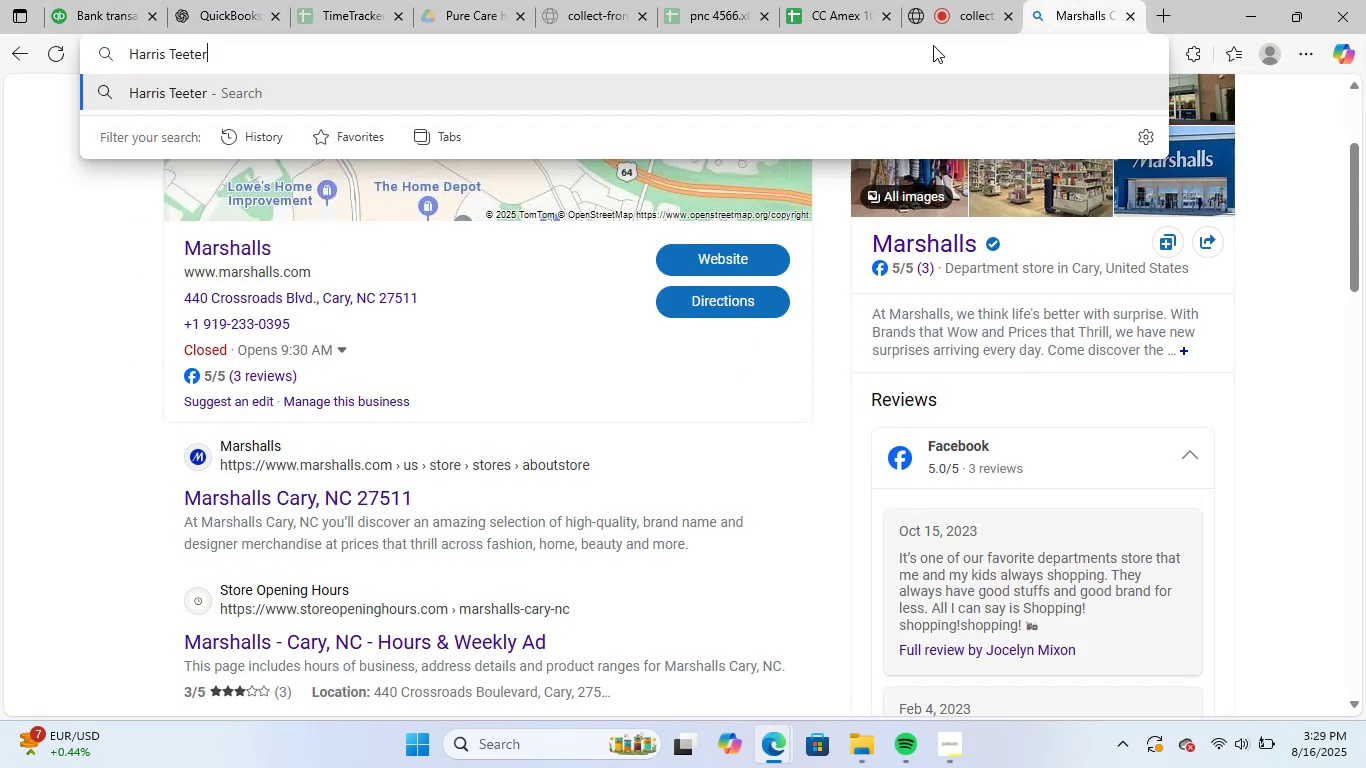 
key(NumpadEnter)
 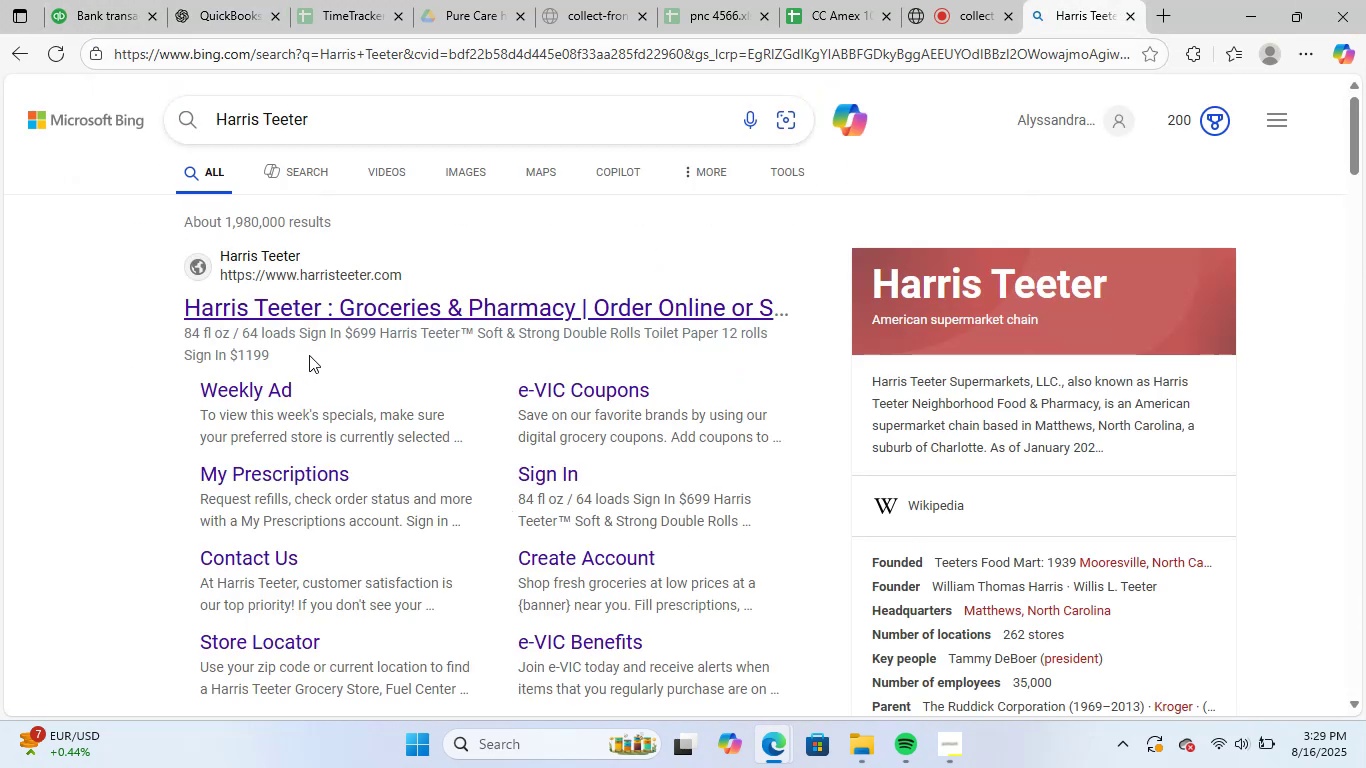 
left_click([101, 0])
 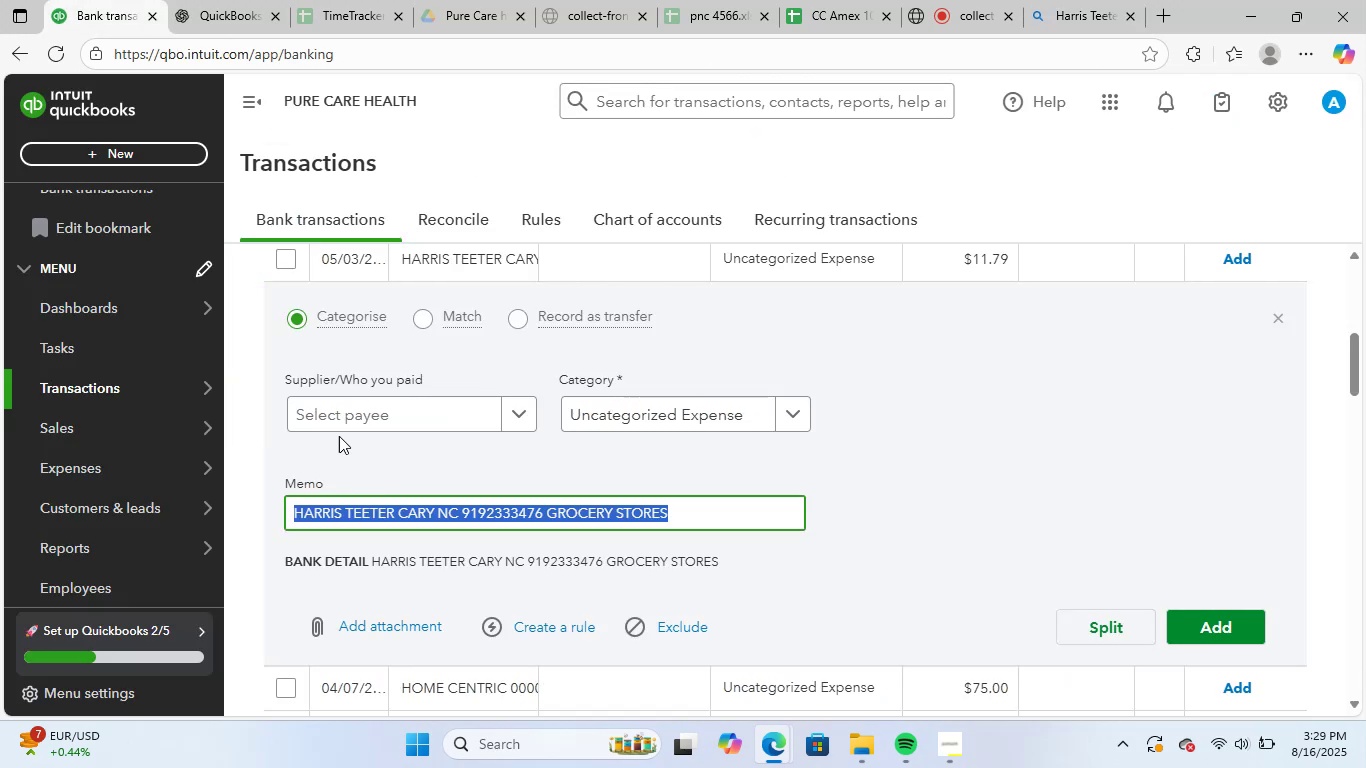 
left_click([360, 426])
 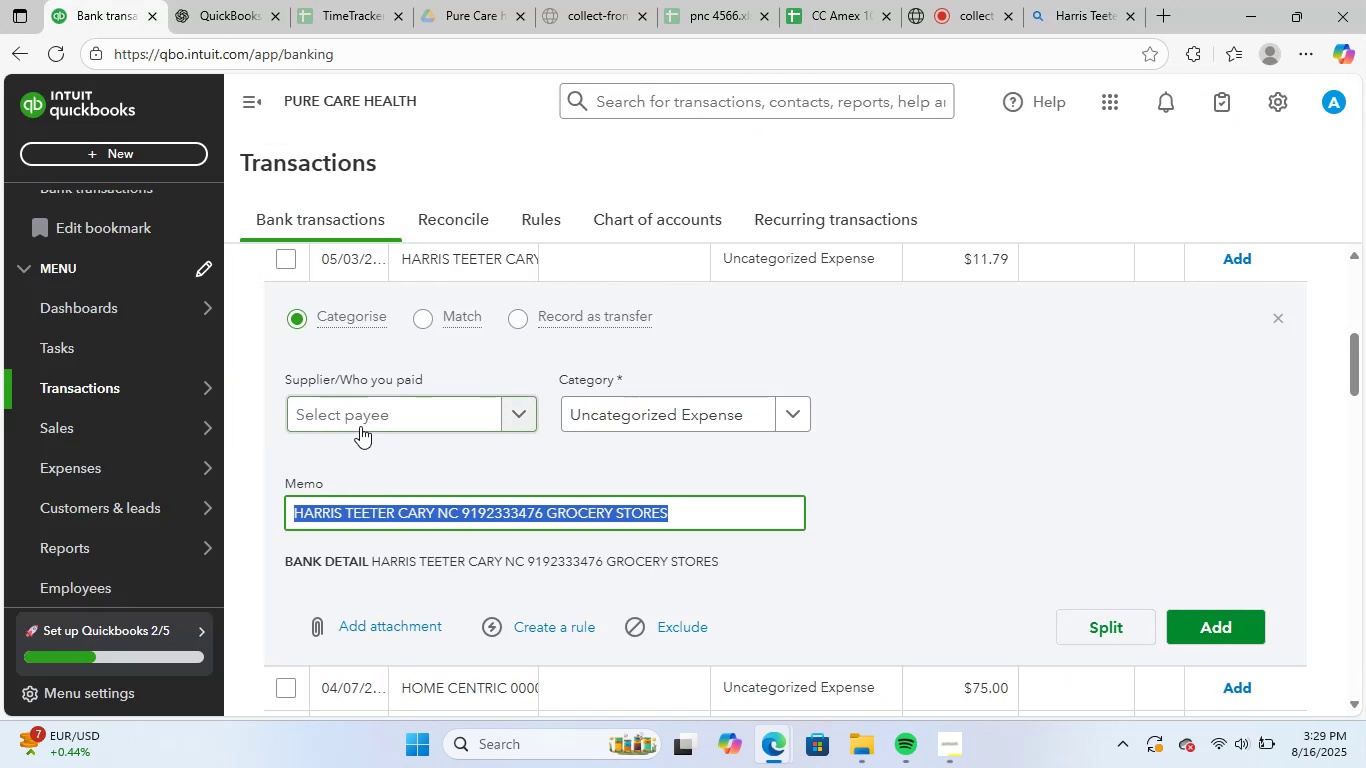 
key(Control+ControlLeft)
 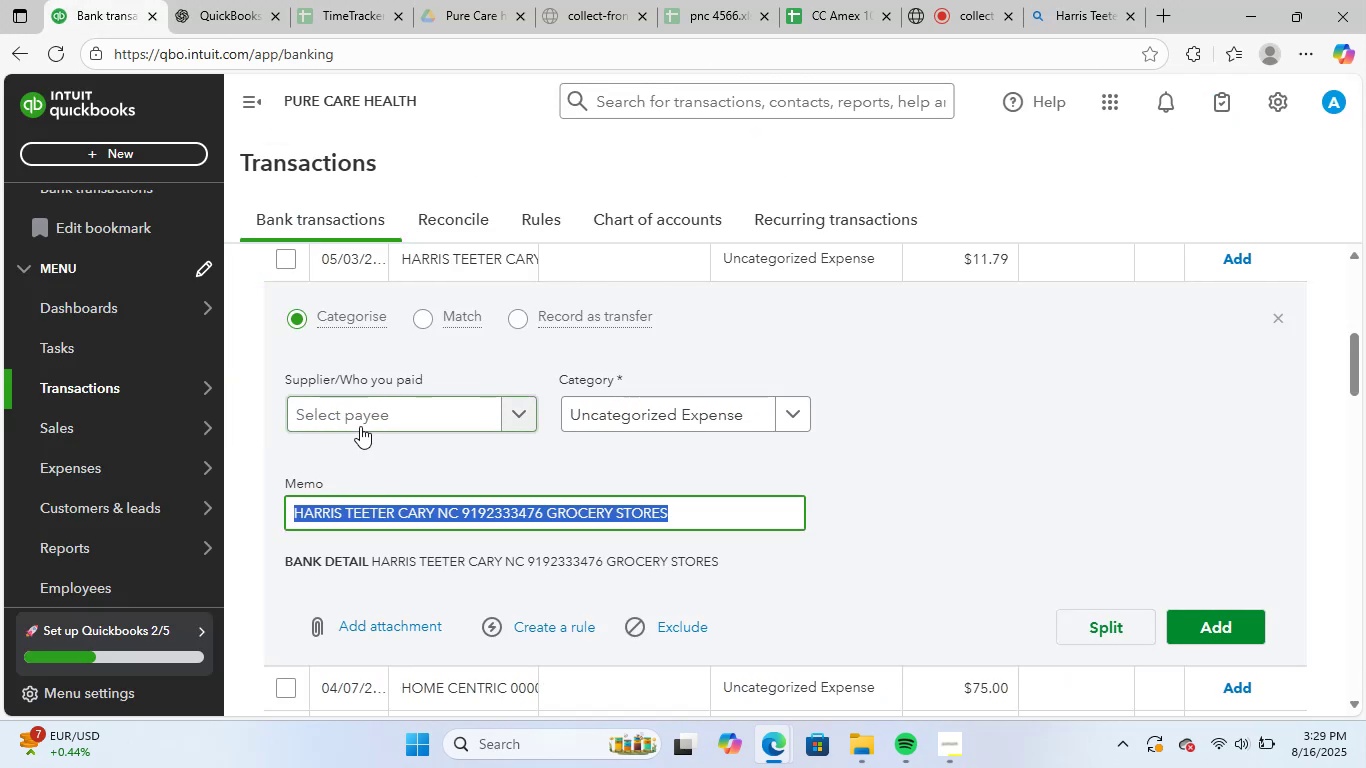 
key(Control+V)
 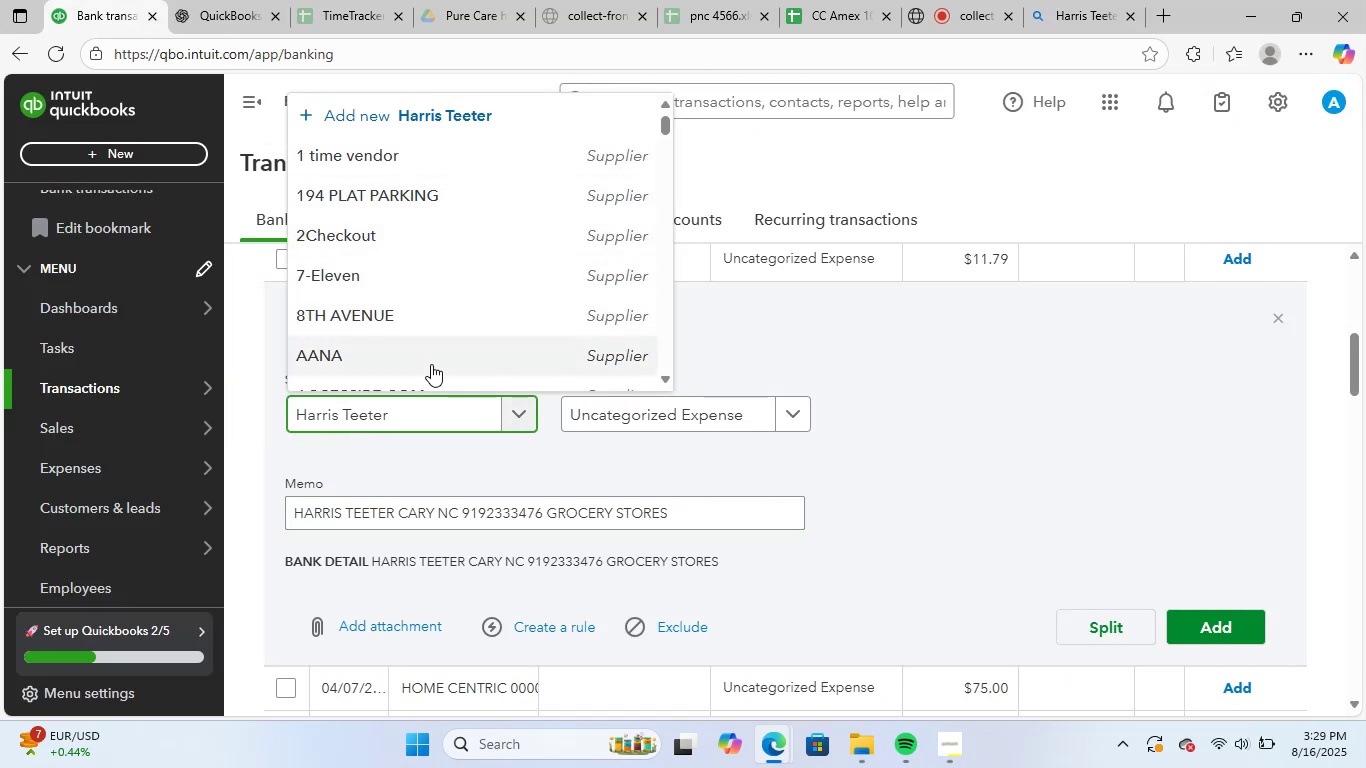 
left_click([431, 364])
 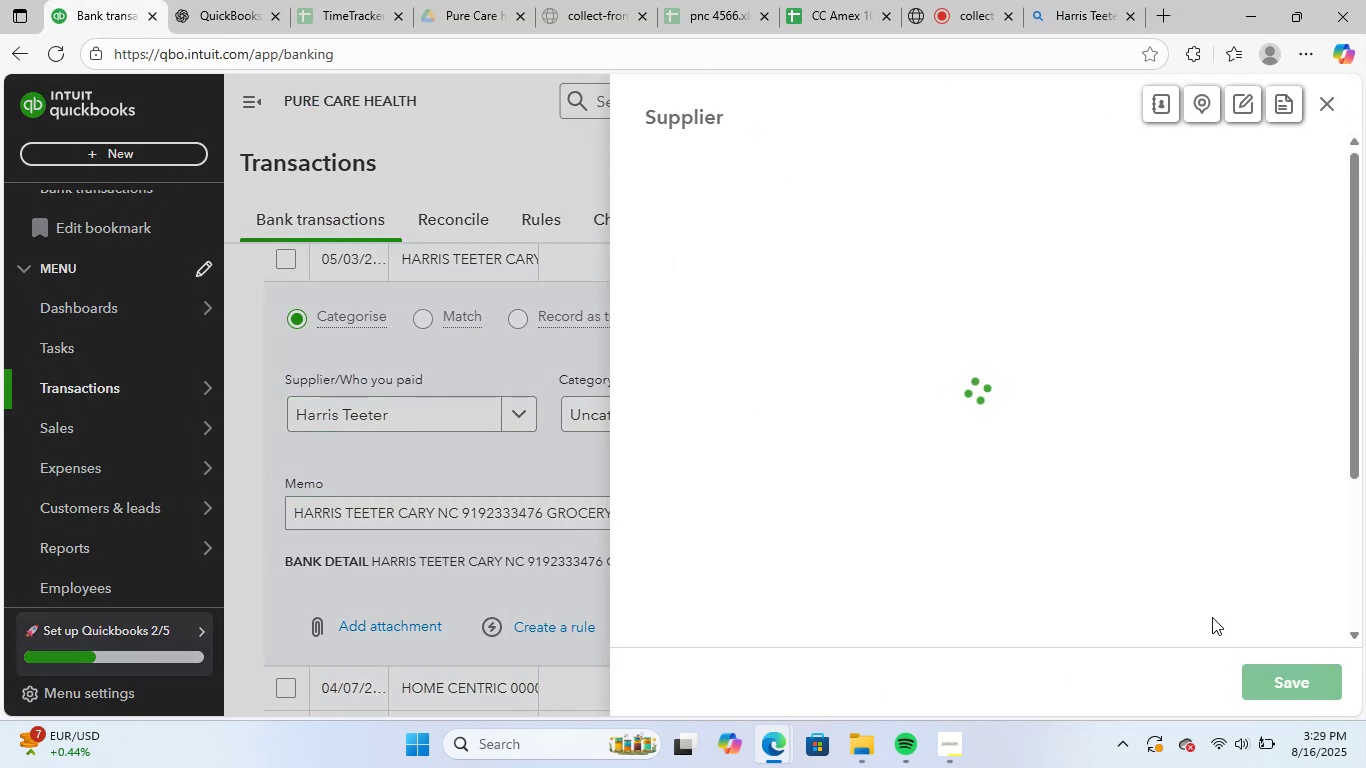 
left_click([1297, 675])
 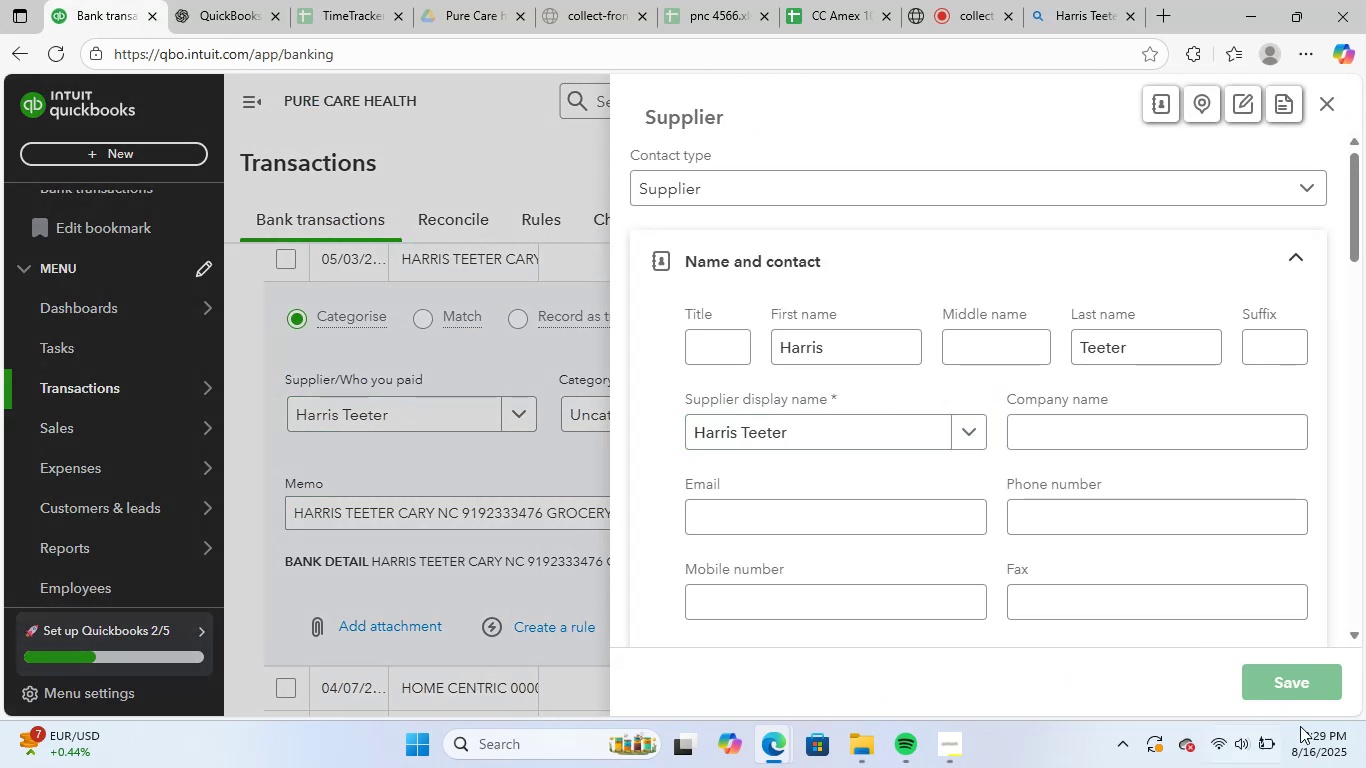 
left_click([725, 413])
 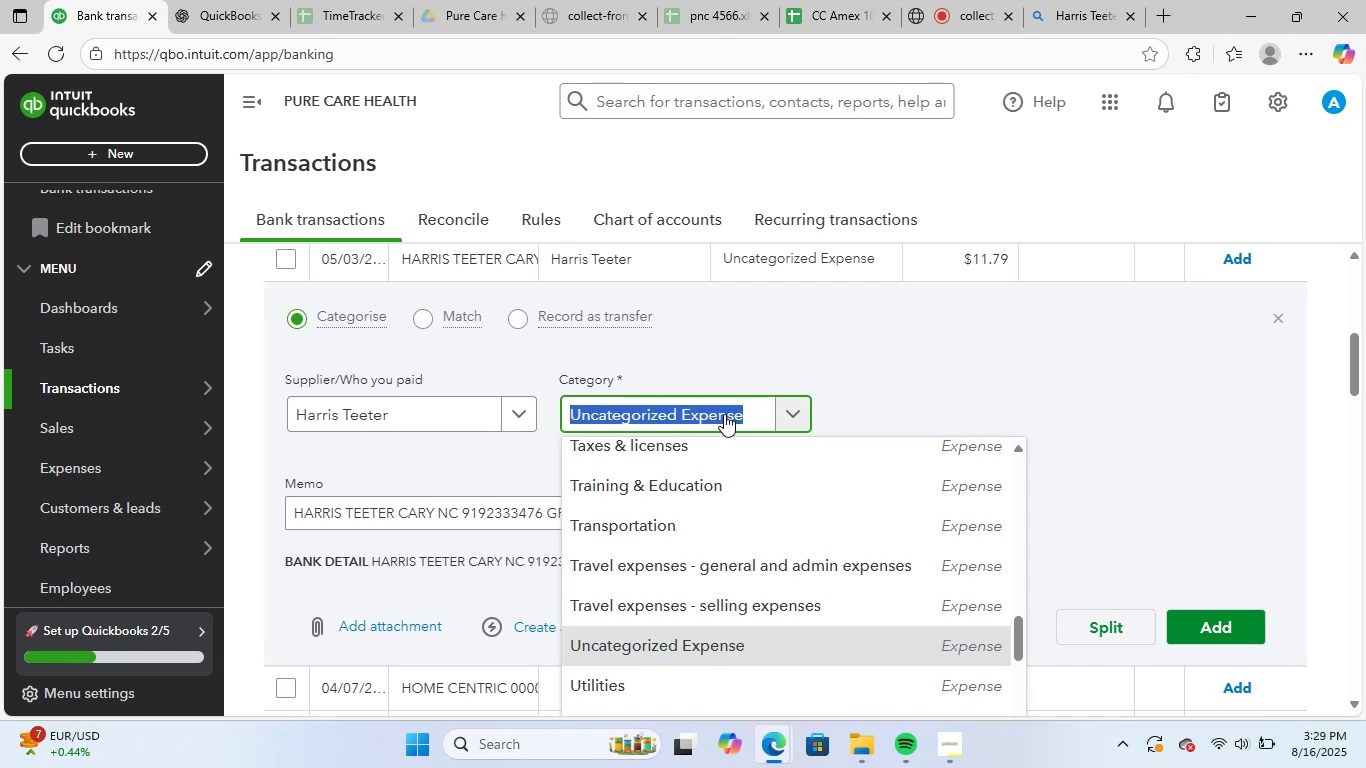 
type(supp)
 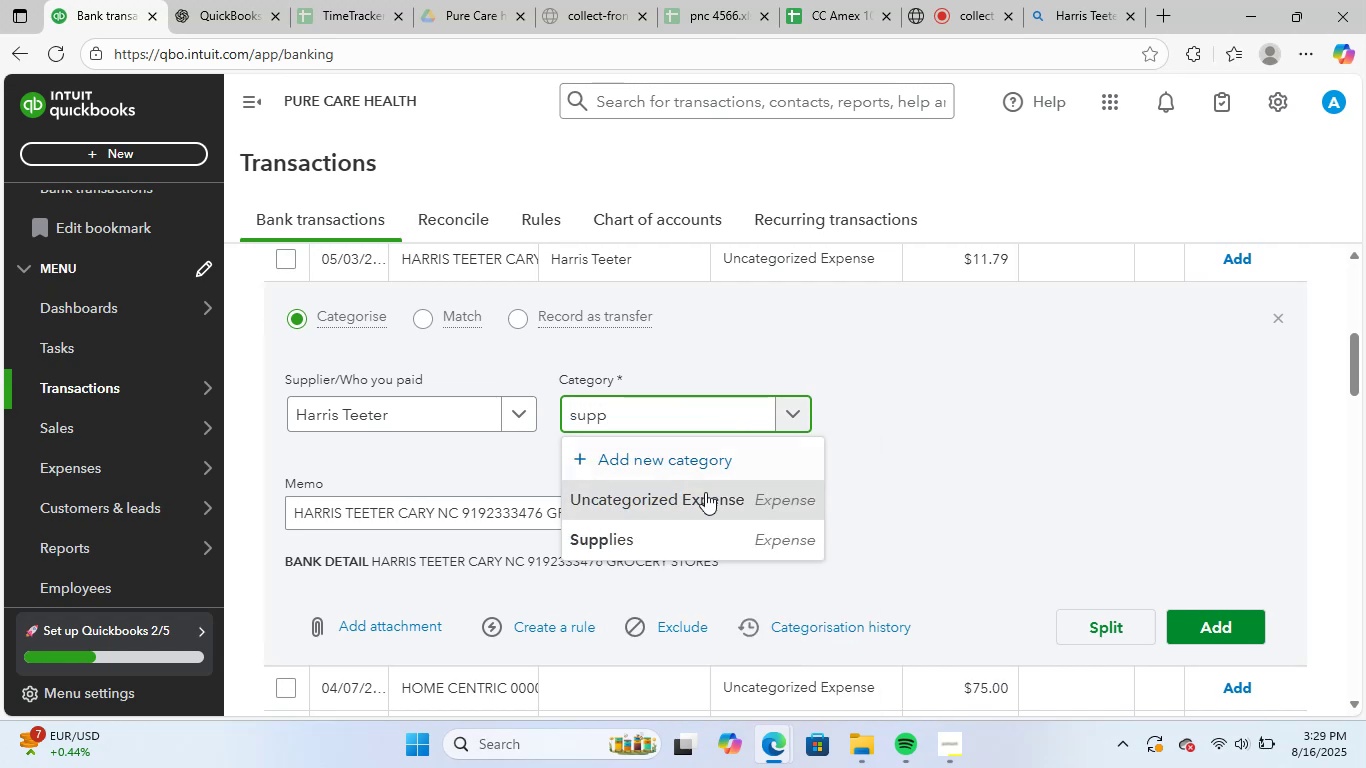 
left_click([701, 535])
 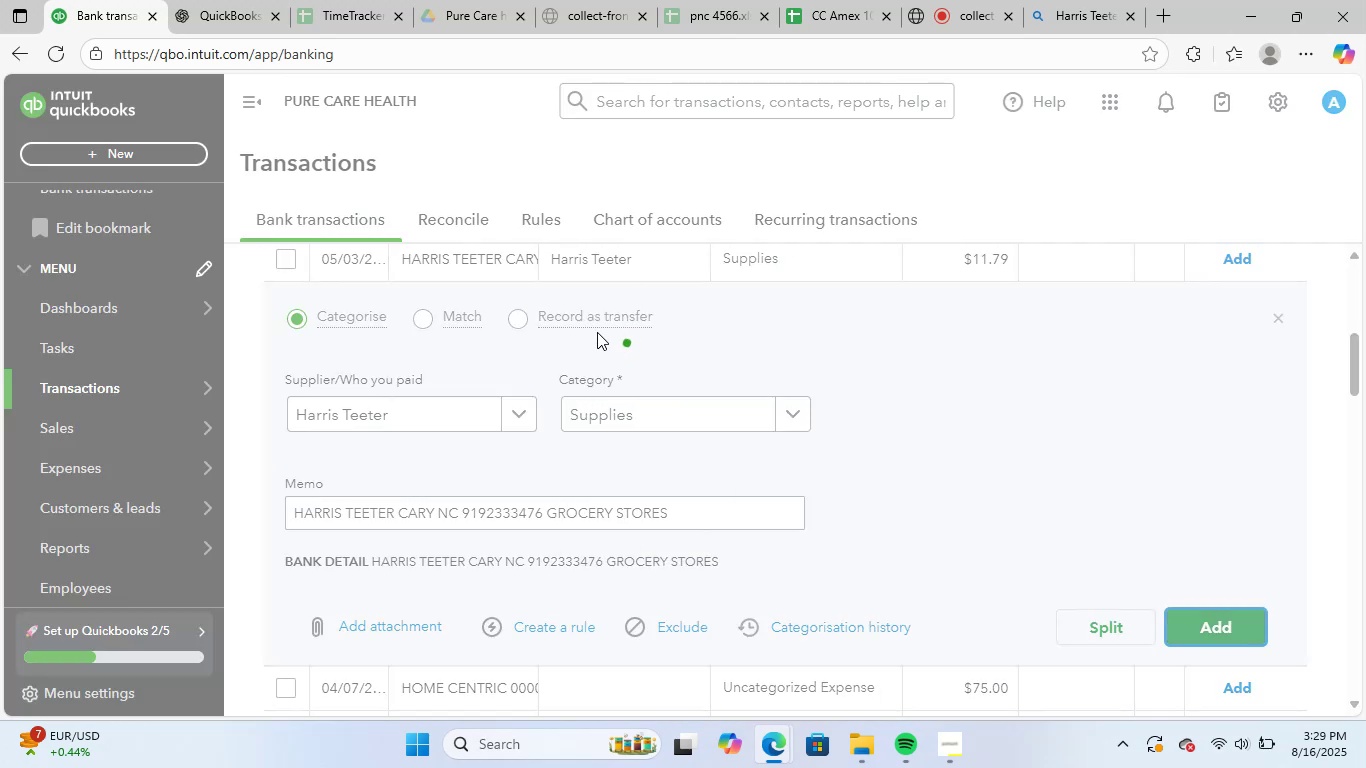 
scroll: coordinate [633, 516], scroll_direction: up, amount: 2.0
 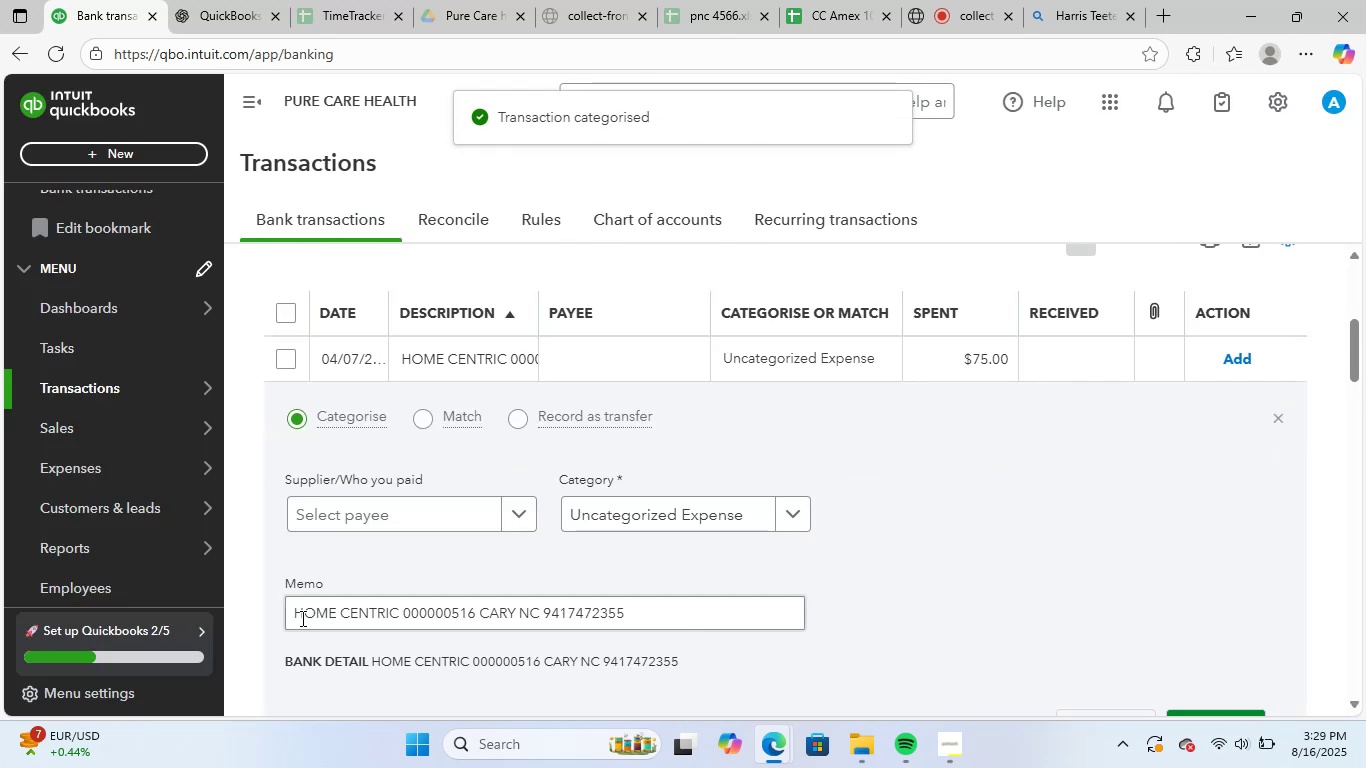 
left_click_drag(start_coordinate=[297, 615], to_coordinate=[750, 621])
 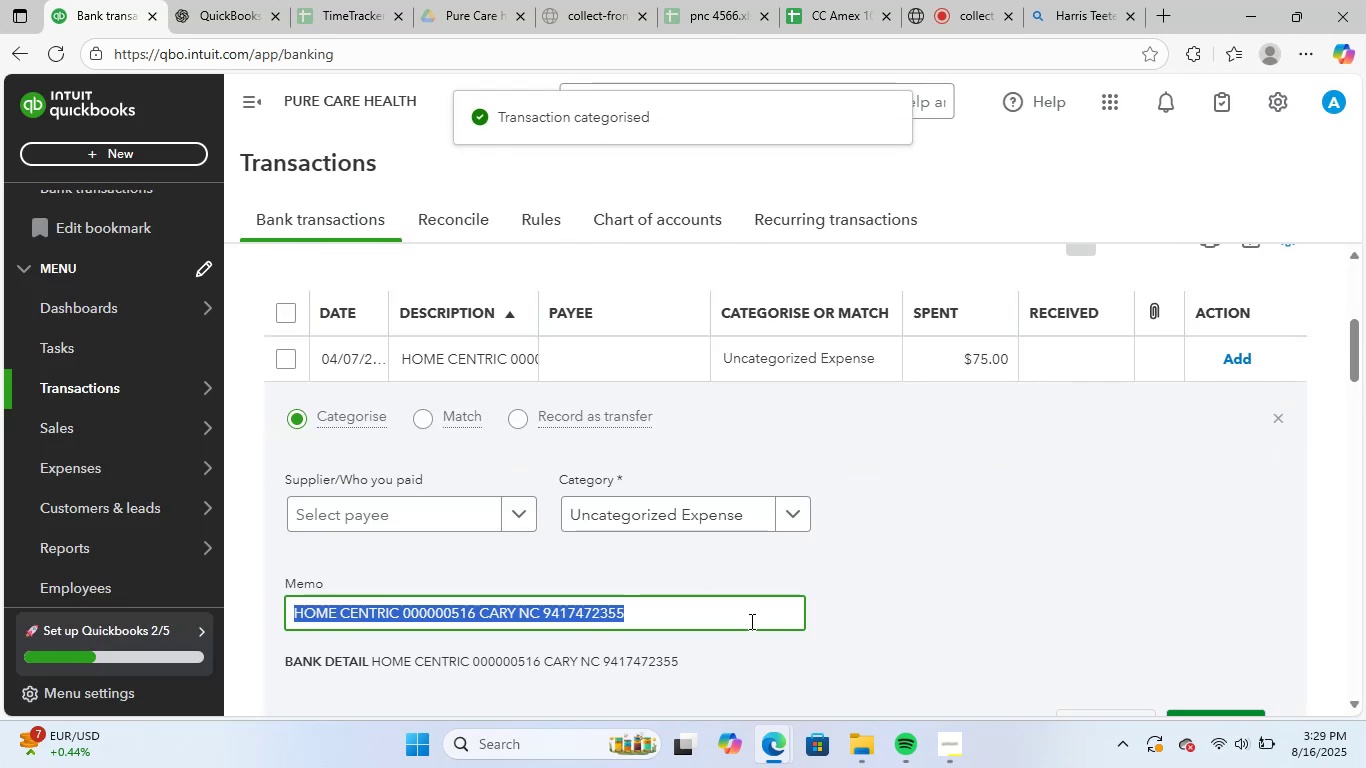 
key(Control+ControlLeft)
 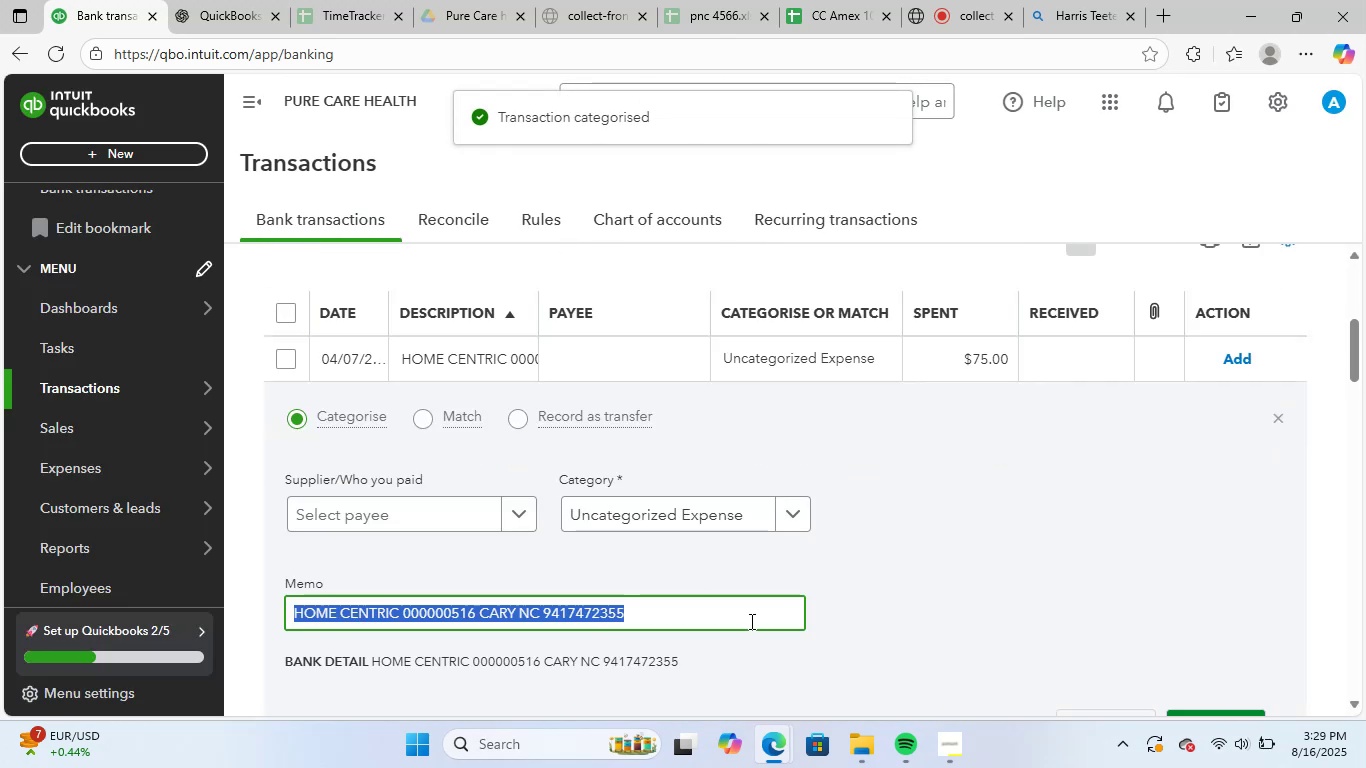 
key(Control+C)
 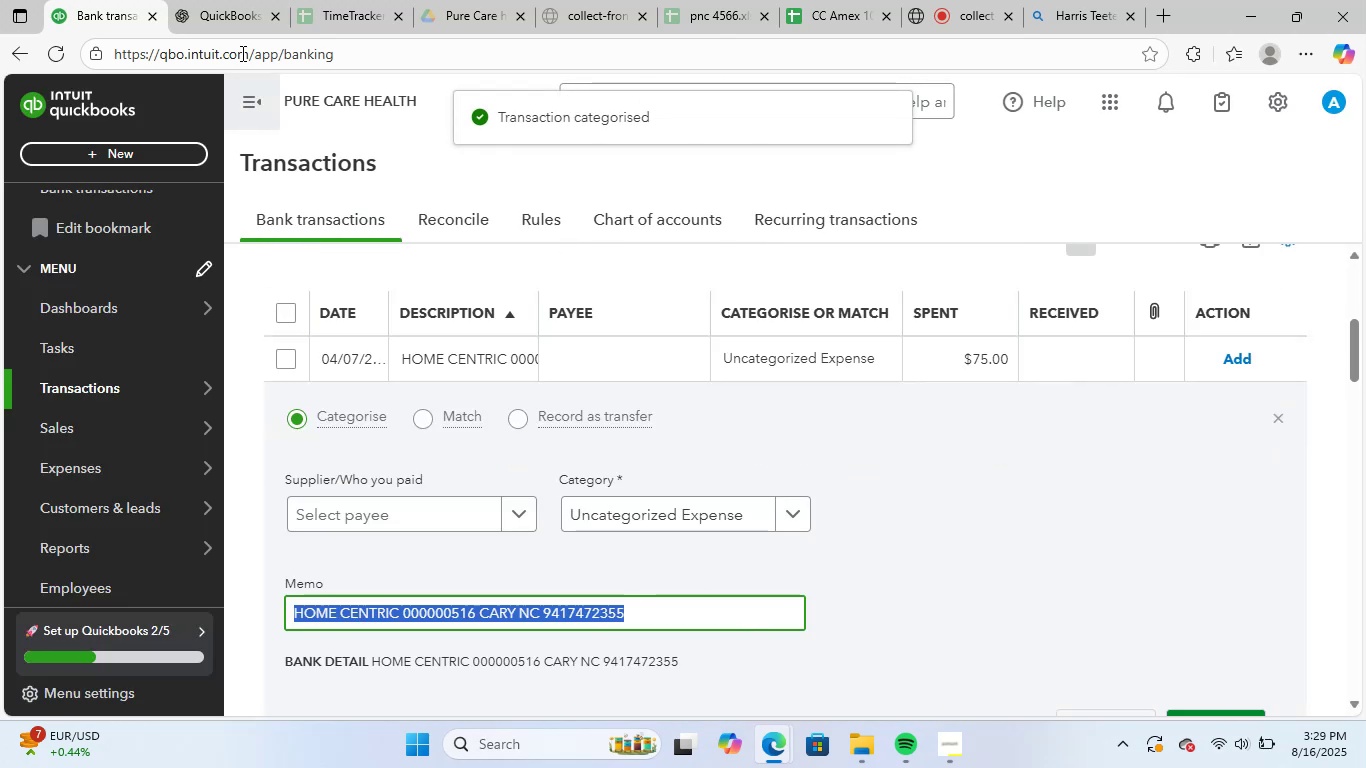 
left_click([251, 0])
 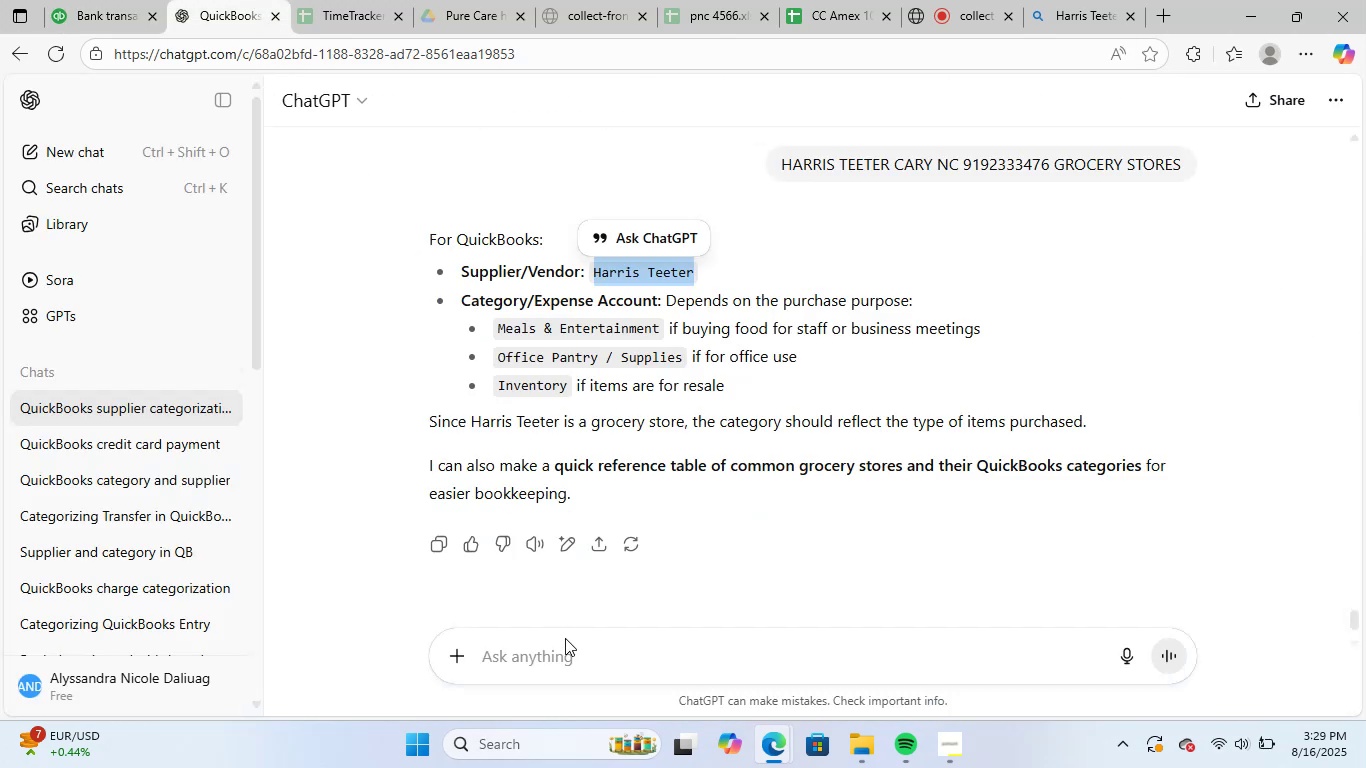 
left_click([603, 654])
 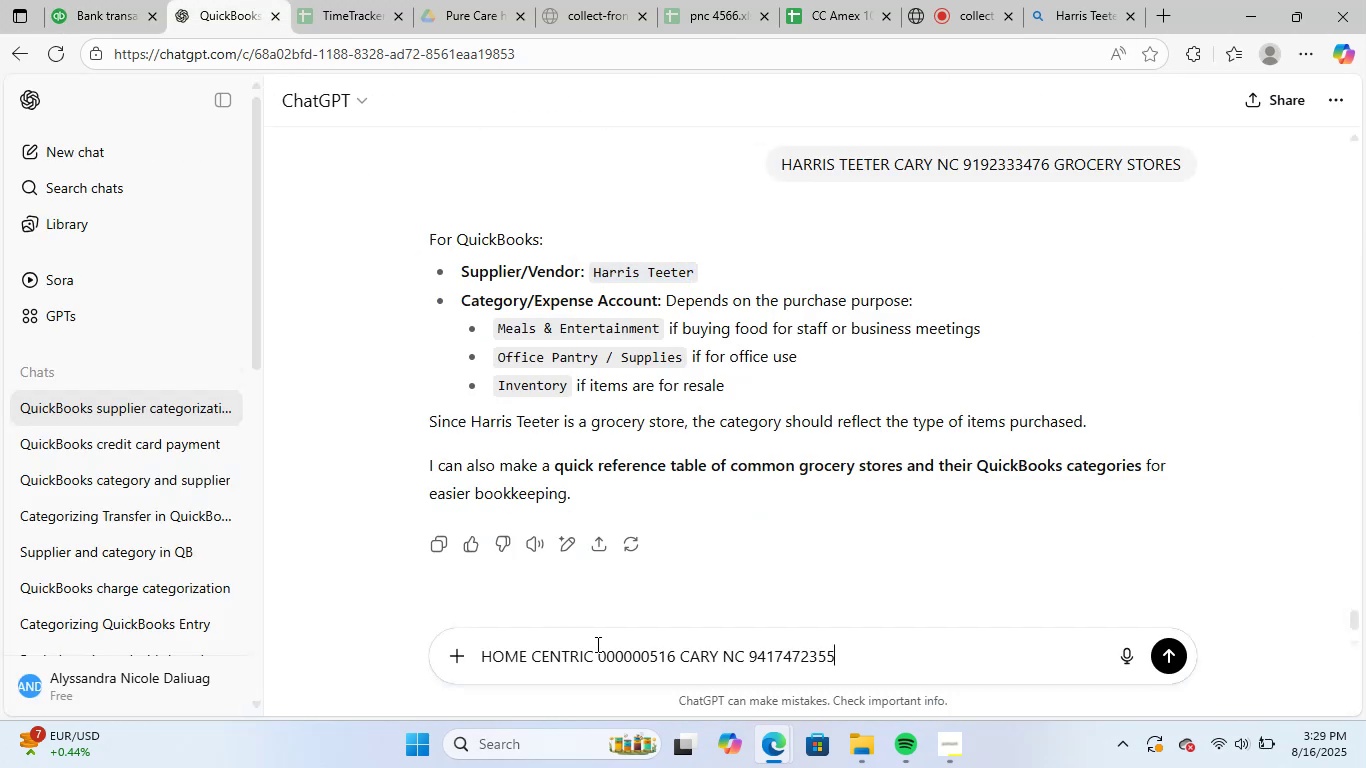 
key(Control+ControlLeft)
 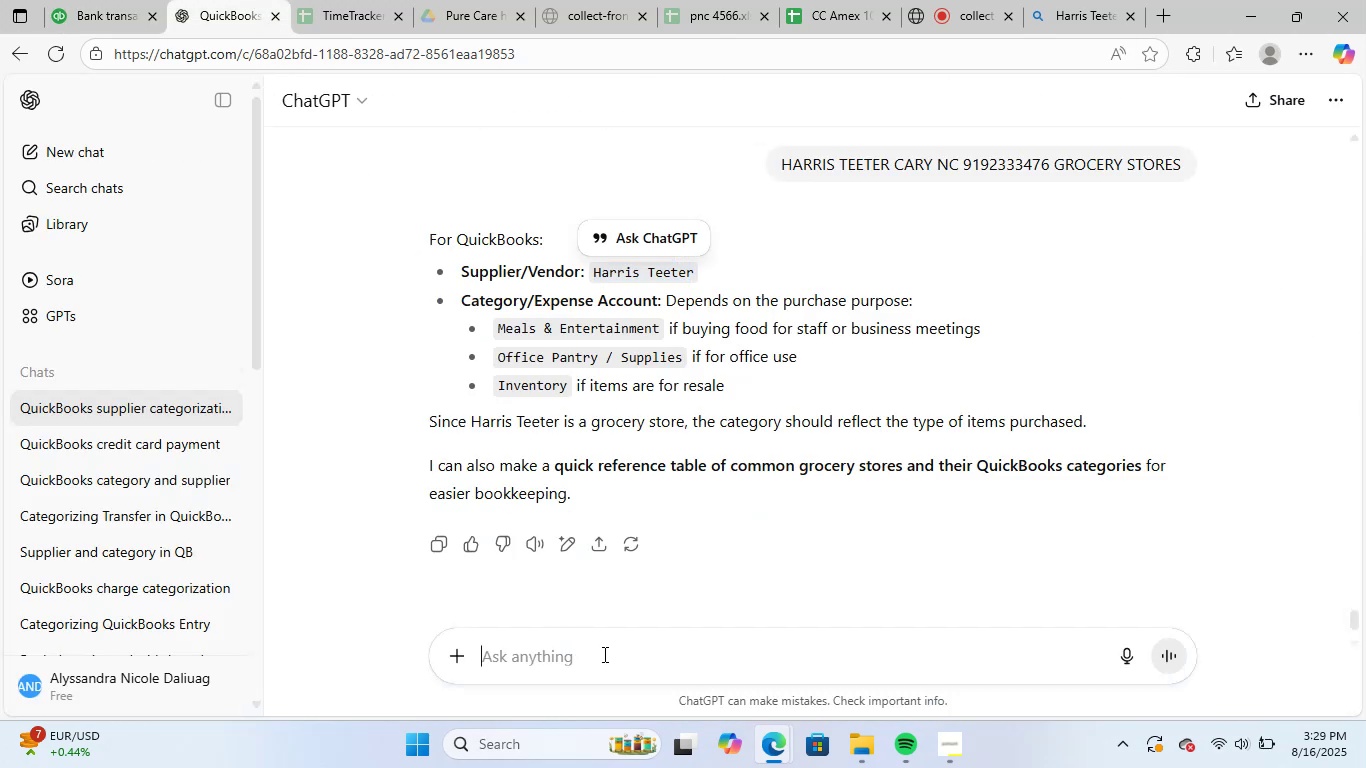 
key(Control+V)
 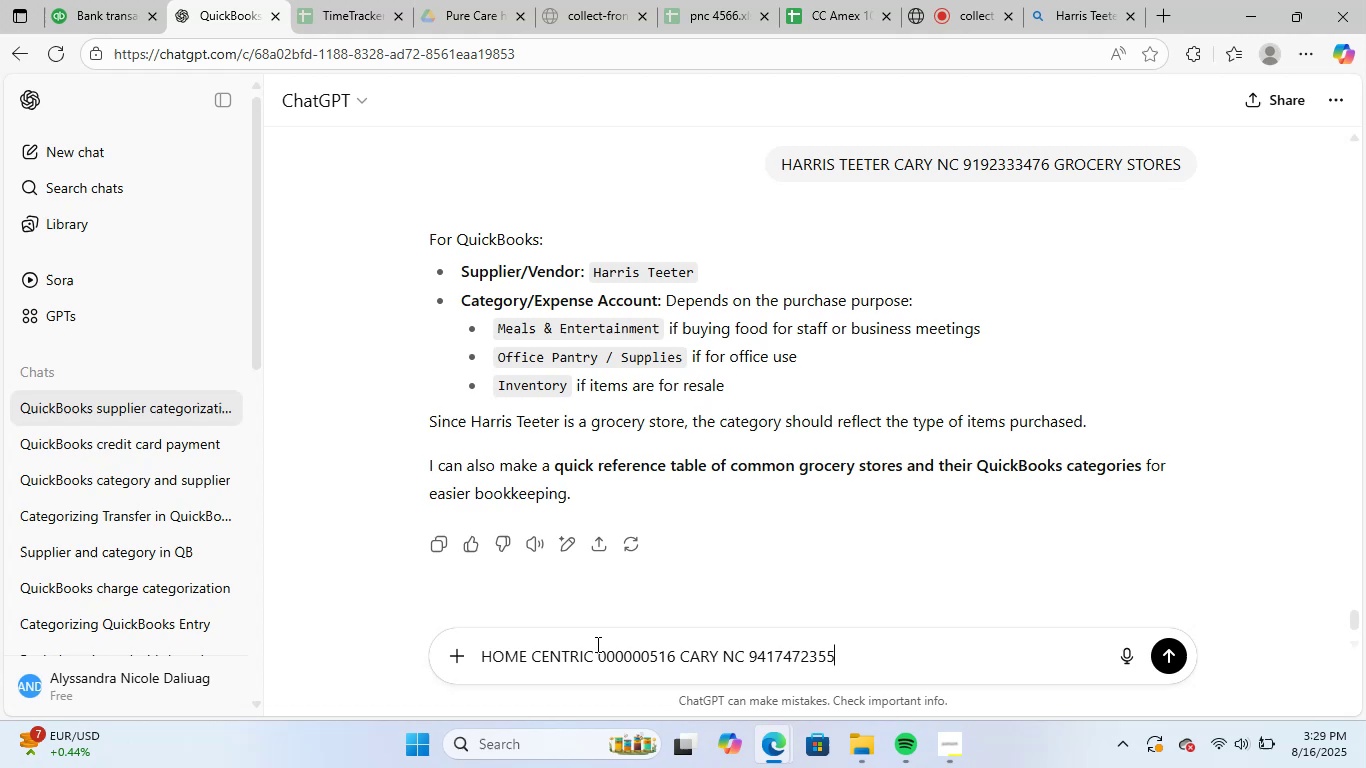 
key(NumpadEnter)
 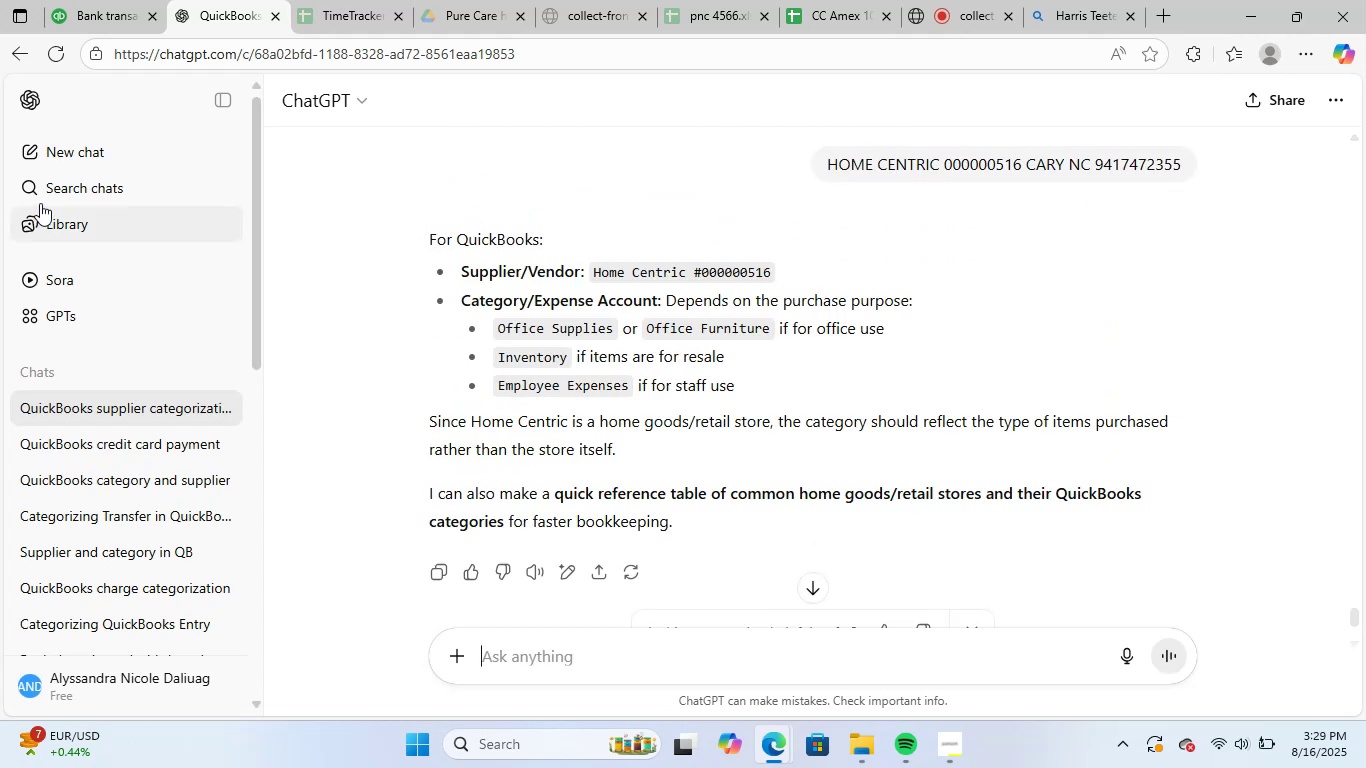 
wait(7.4)
 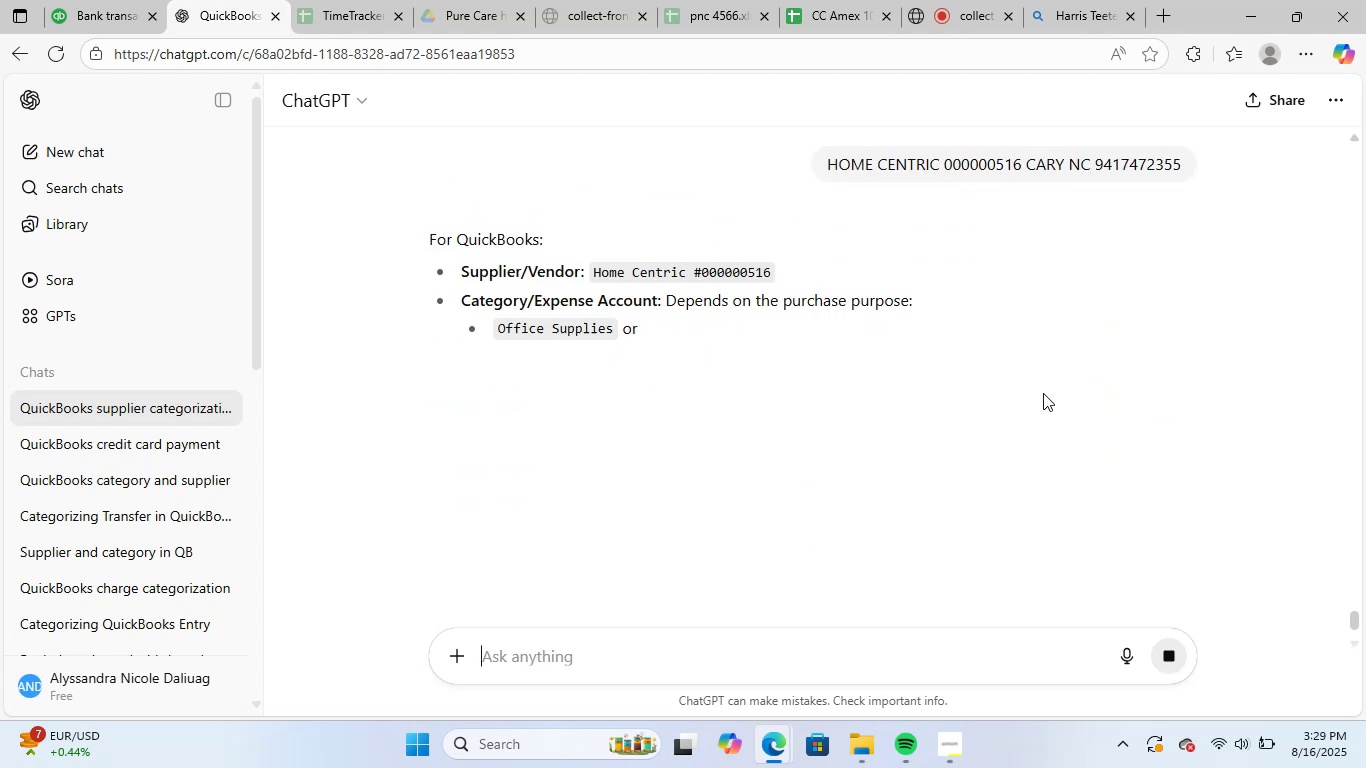 
left_click_drag(start_coordinate=[594, 274], to_coordinate=[685, 278])
 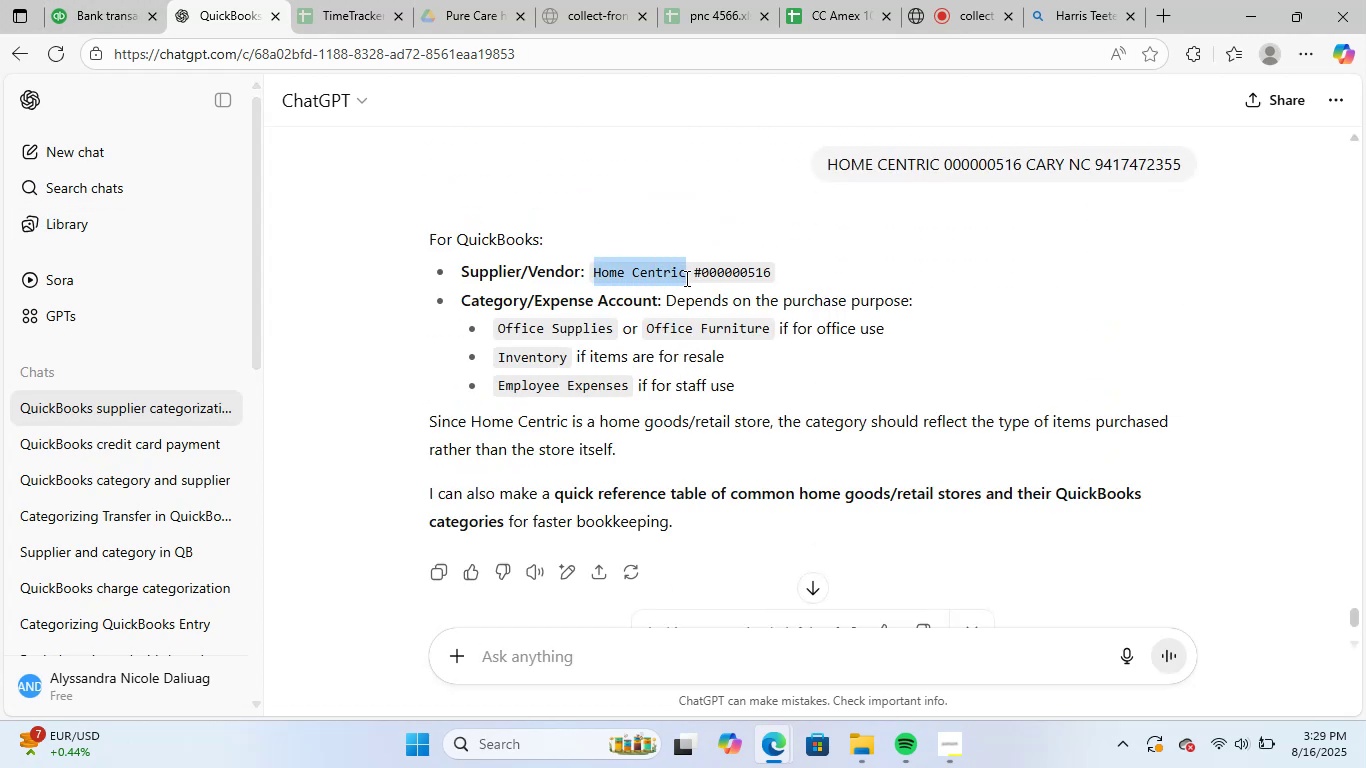 
key(Control+ControlLeft)
 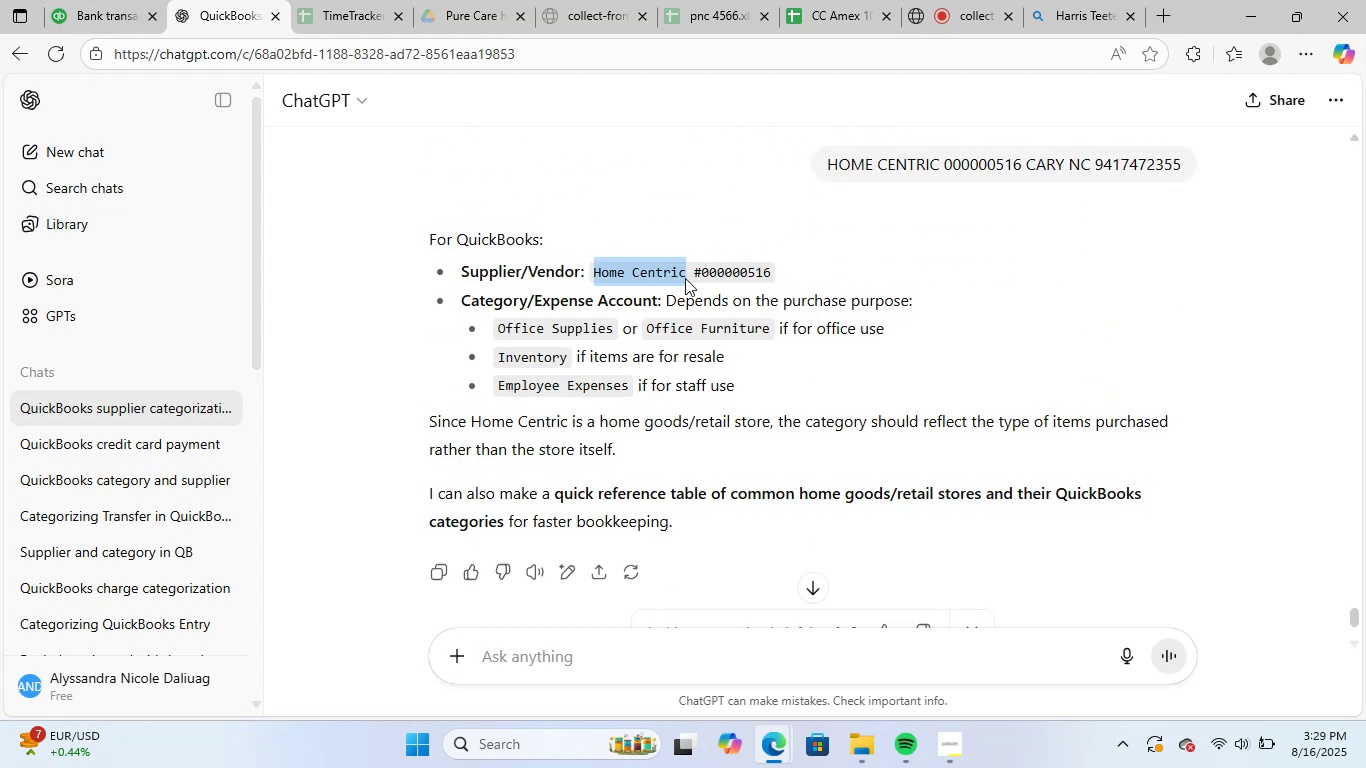 
key(Control+C)
 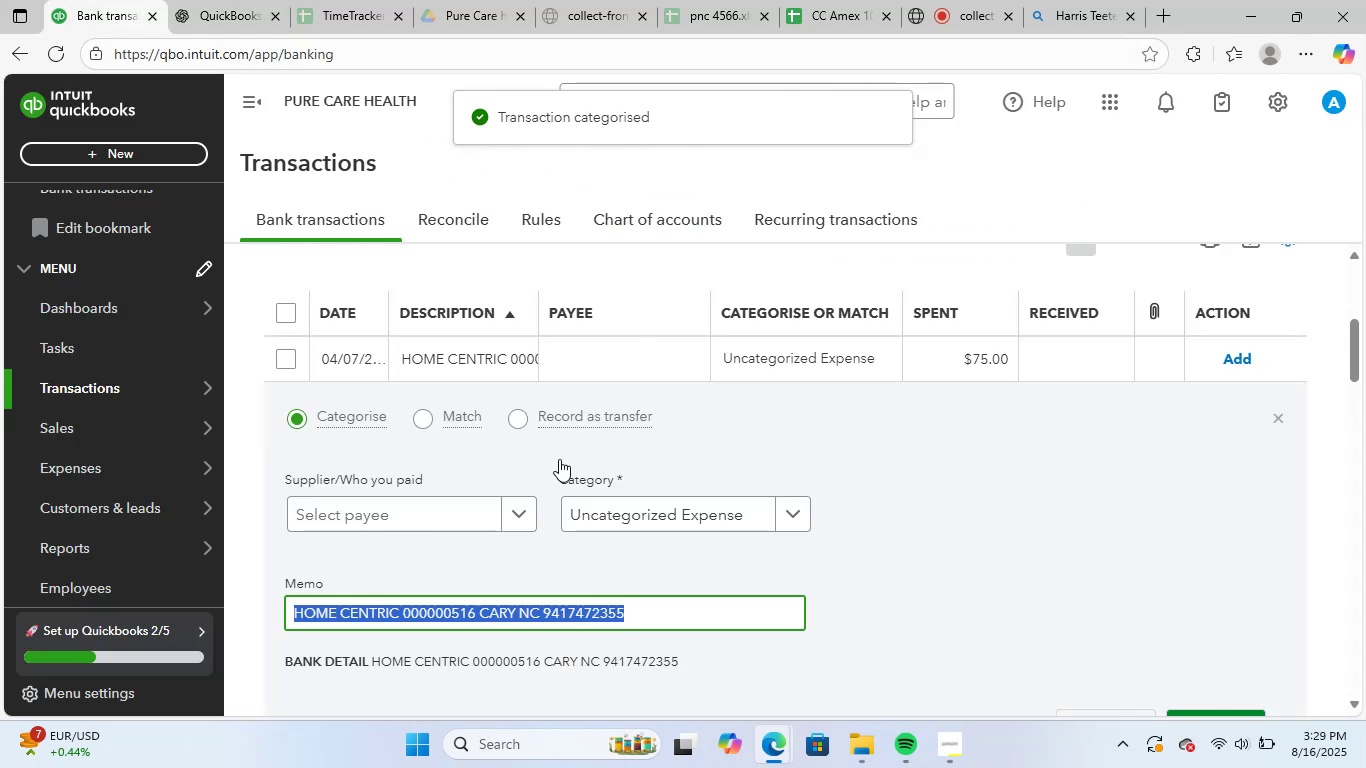 
left_click([422, 499])
 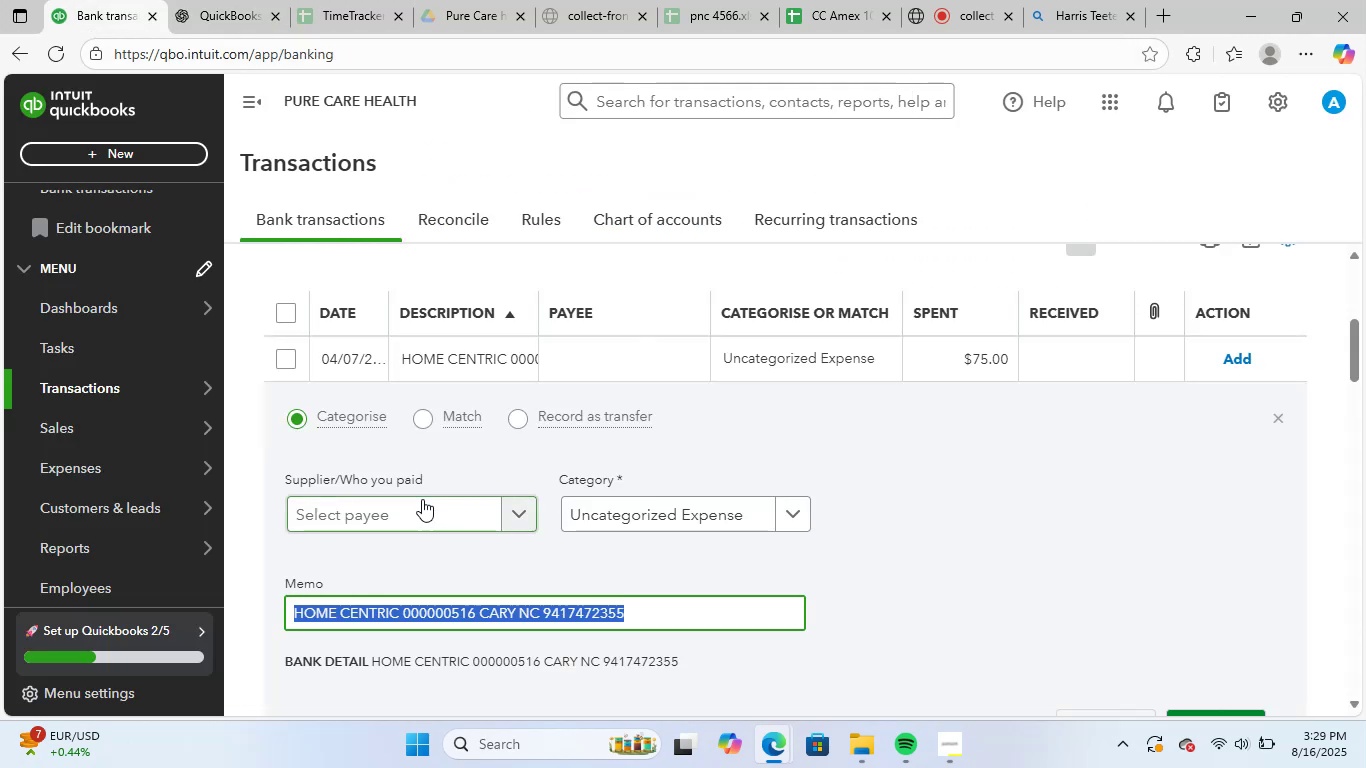 
key(Control+ControlLeft)
 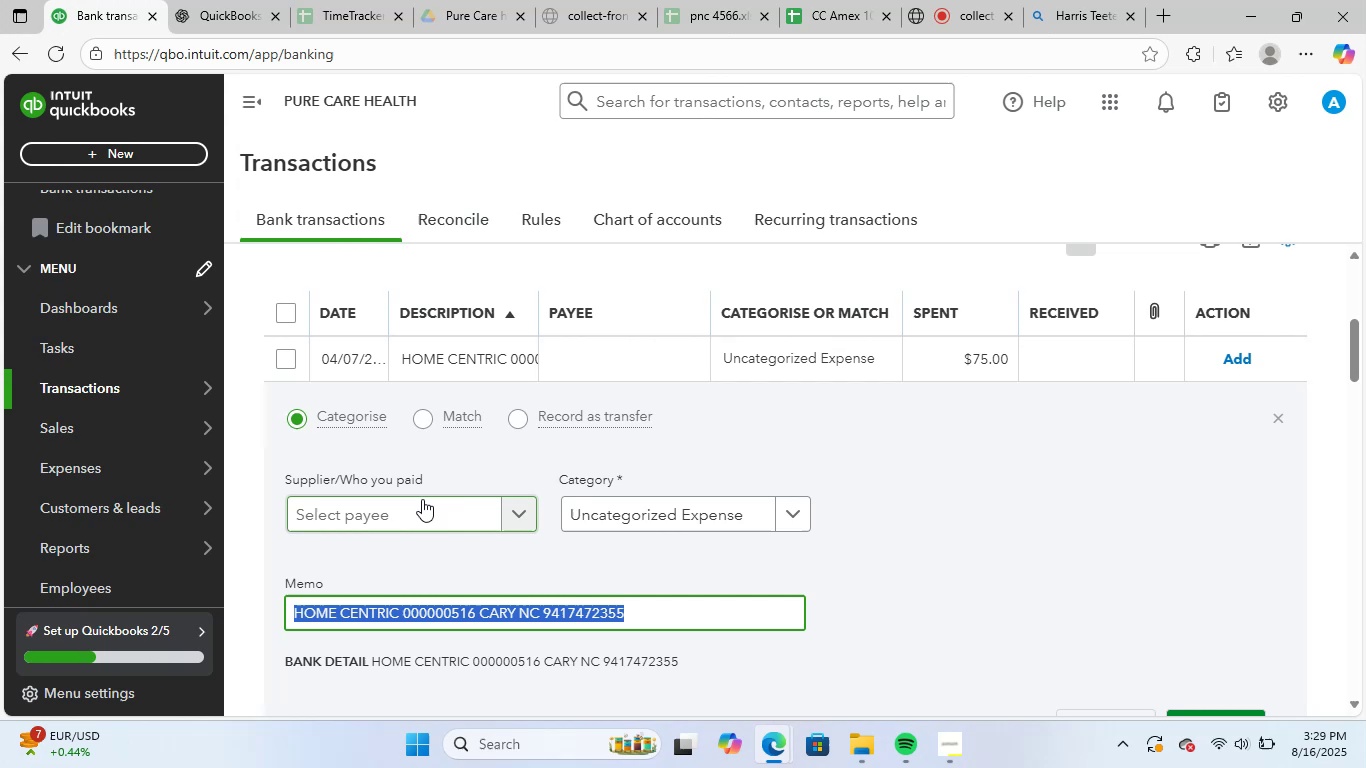 
key(Control+V)
 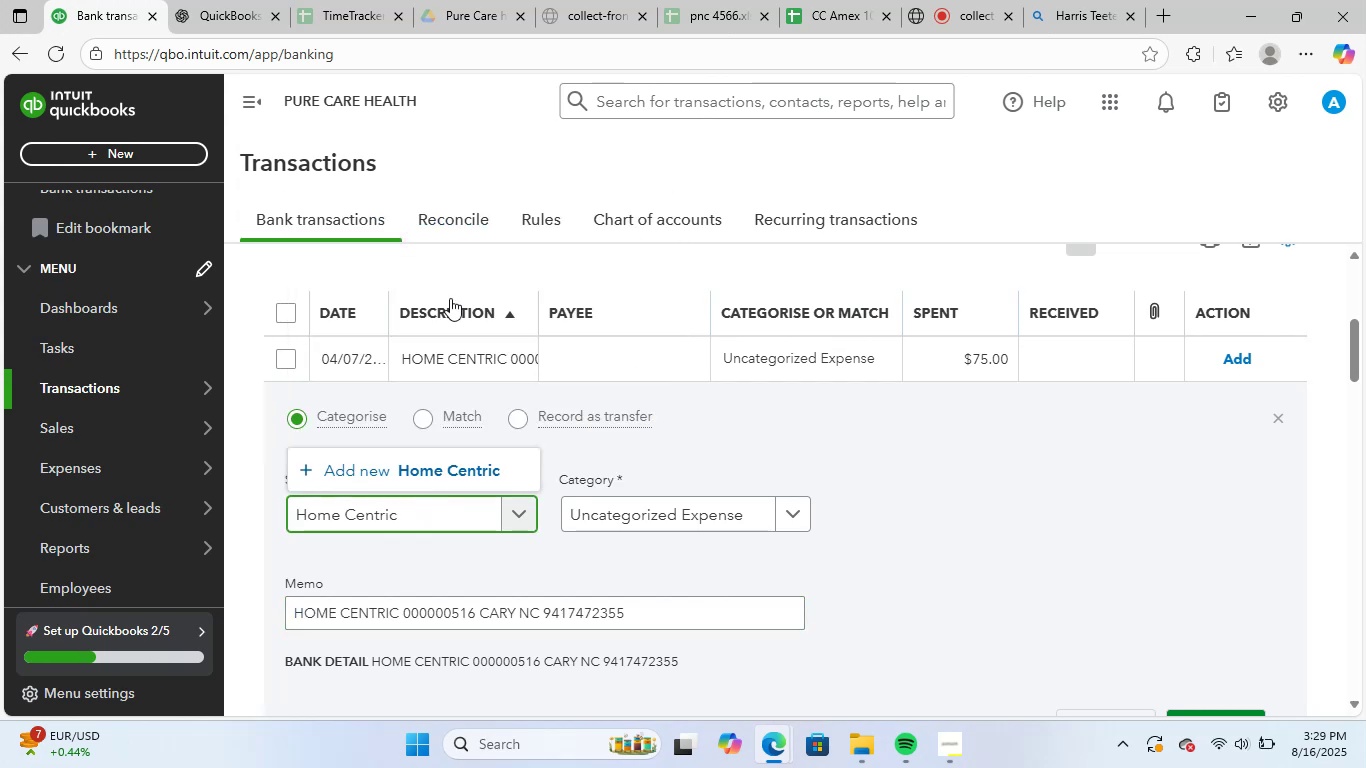 
left_click([457, 471])
 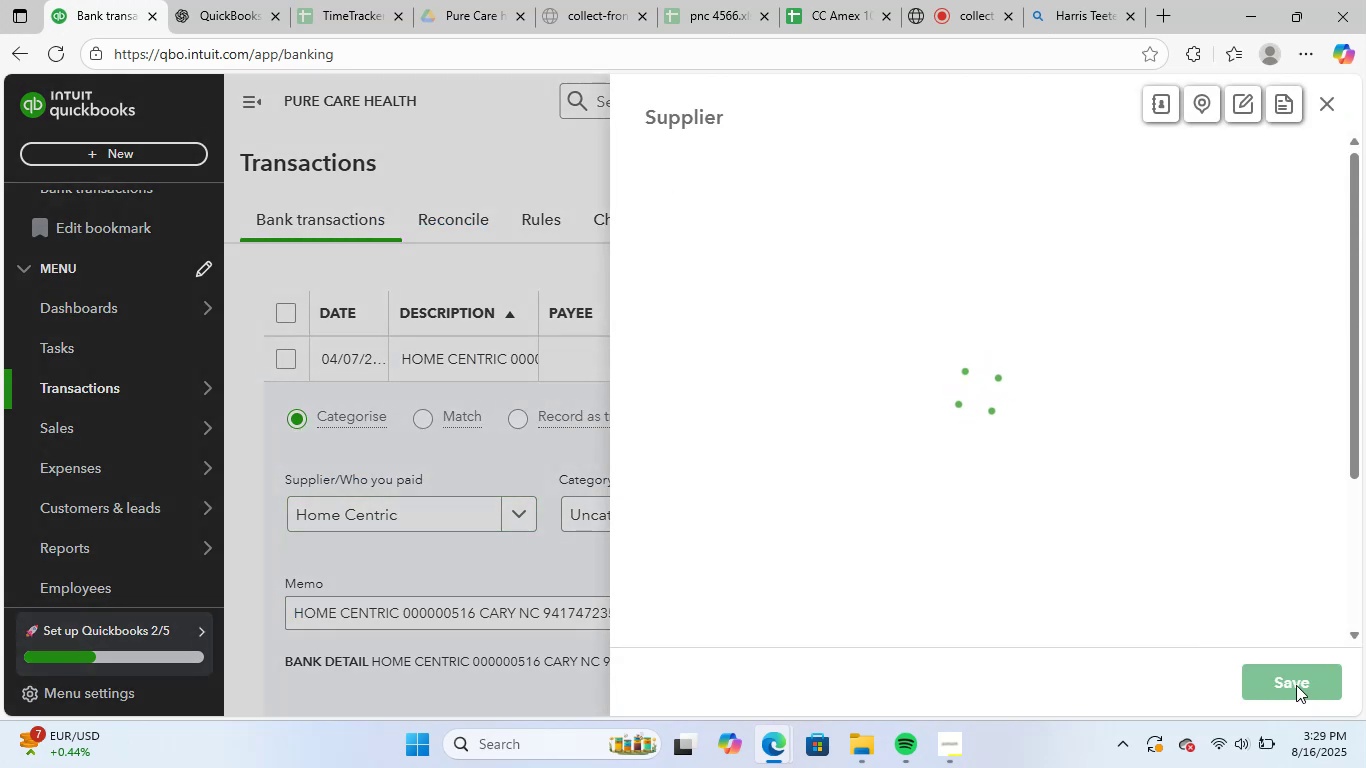 
left_click([1296, 685])
 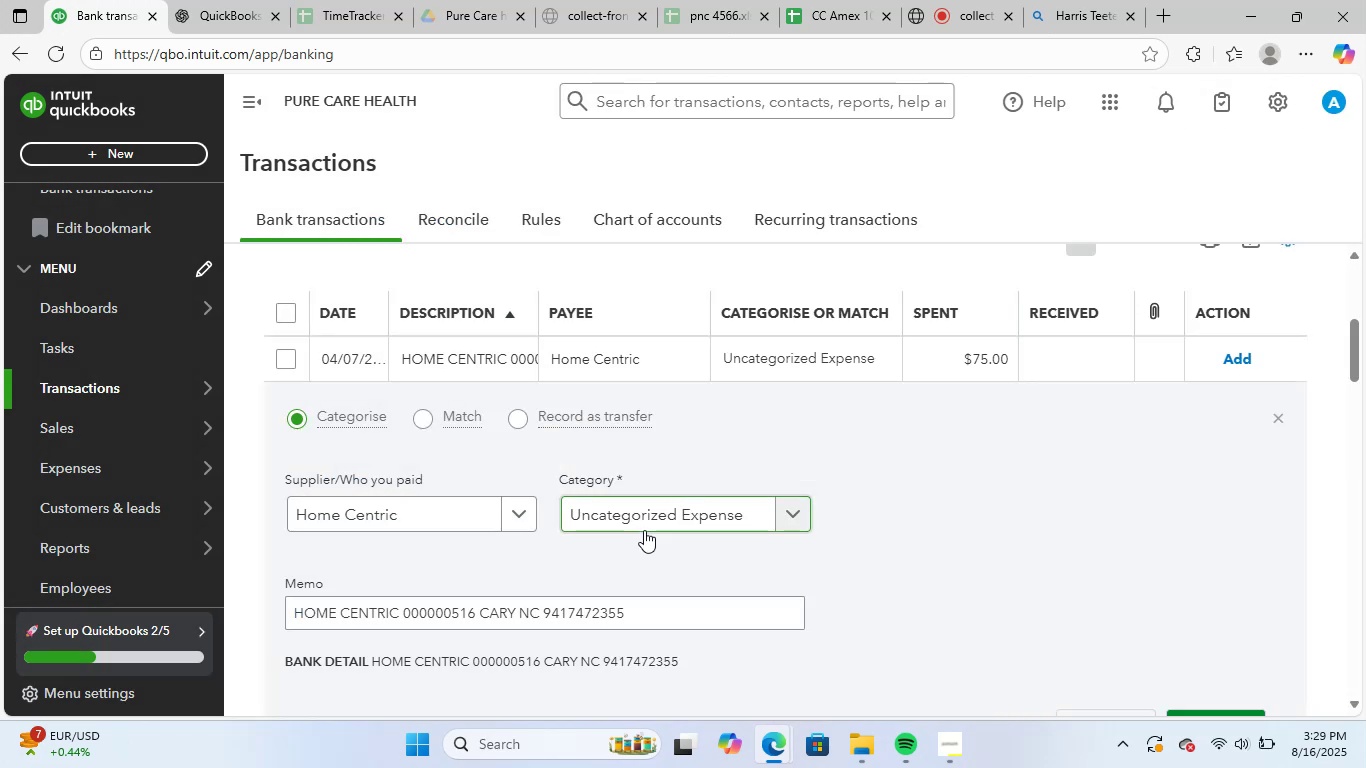 
left_click([675, 507])
 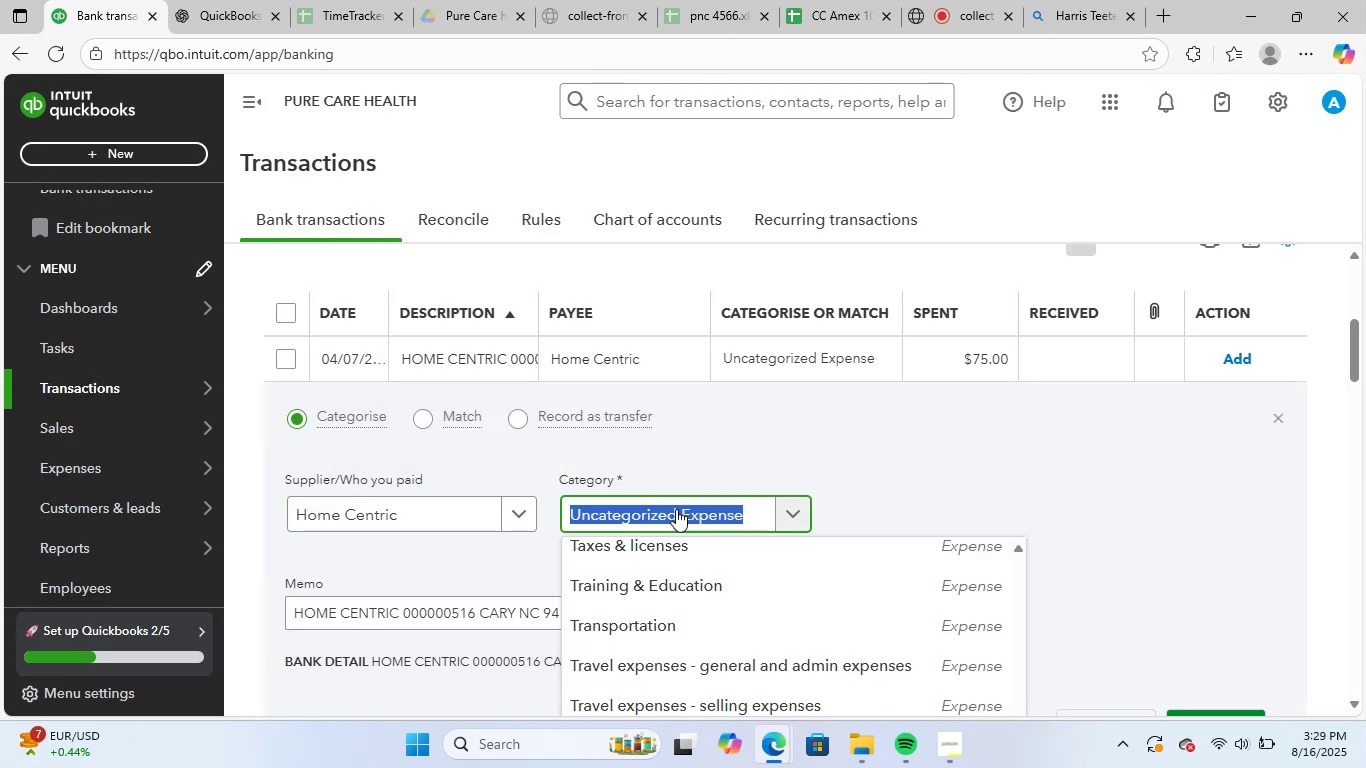 
type(supp)
 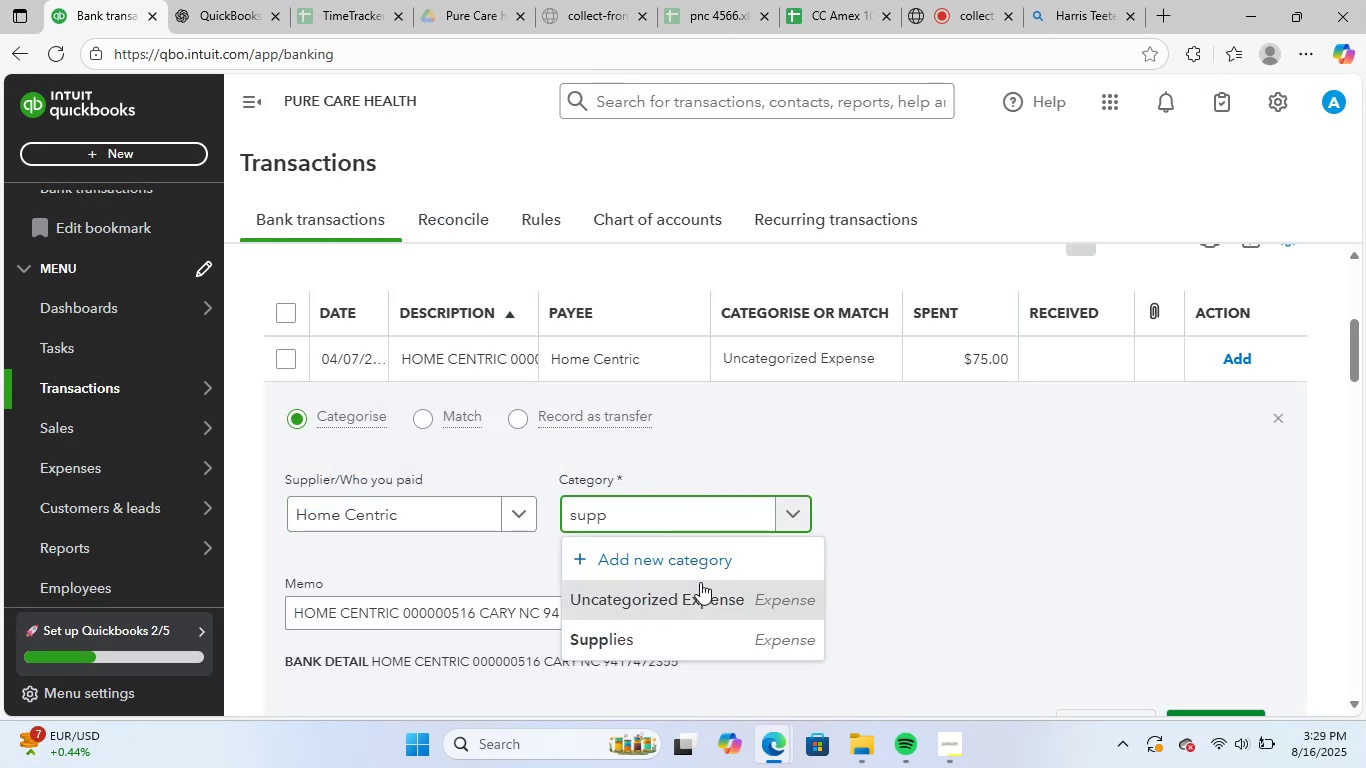 
left_click([695, 630])
 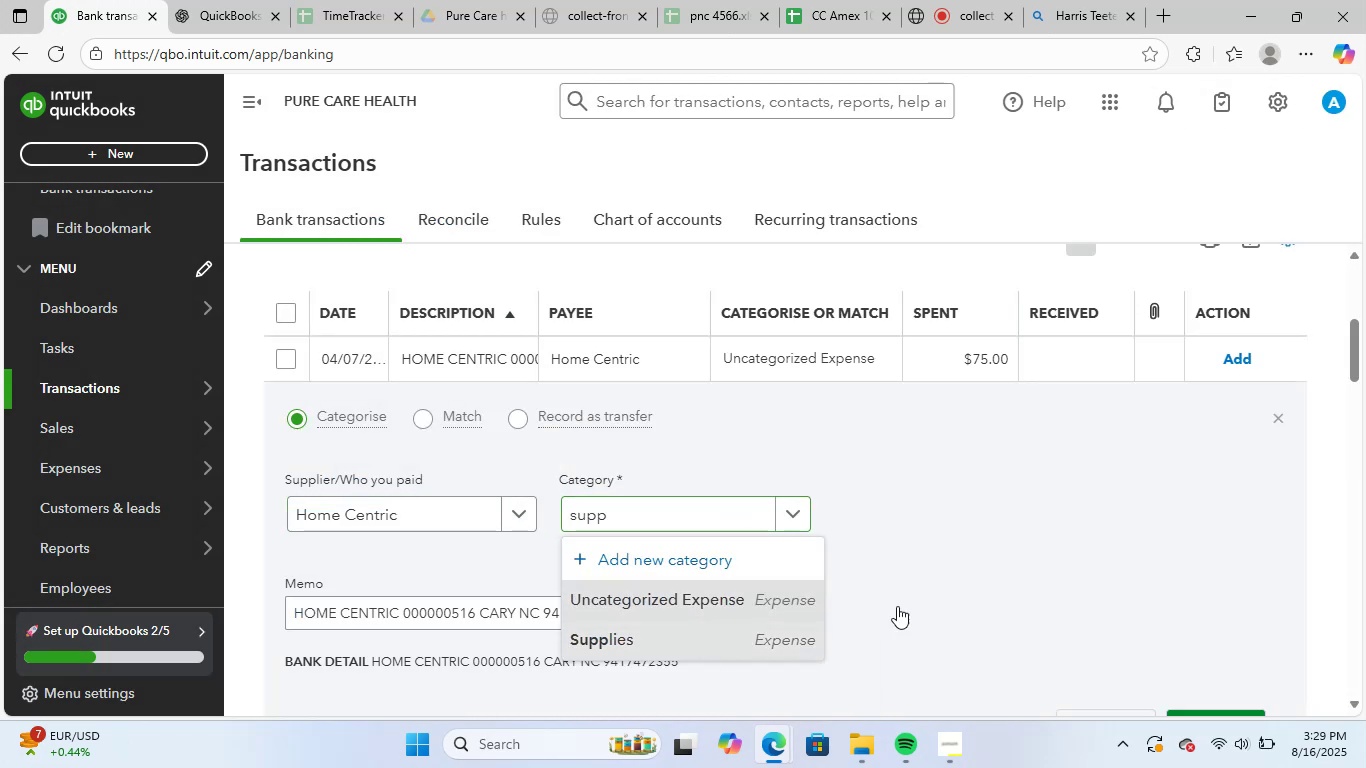 
scroll: coordinate [1069, 560], scroll_direction: down, amount: 1.0
 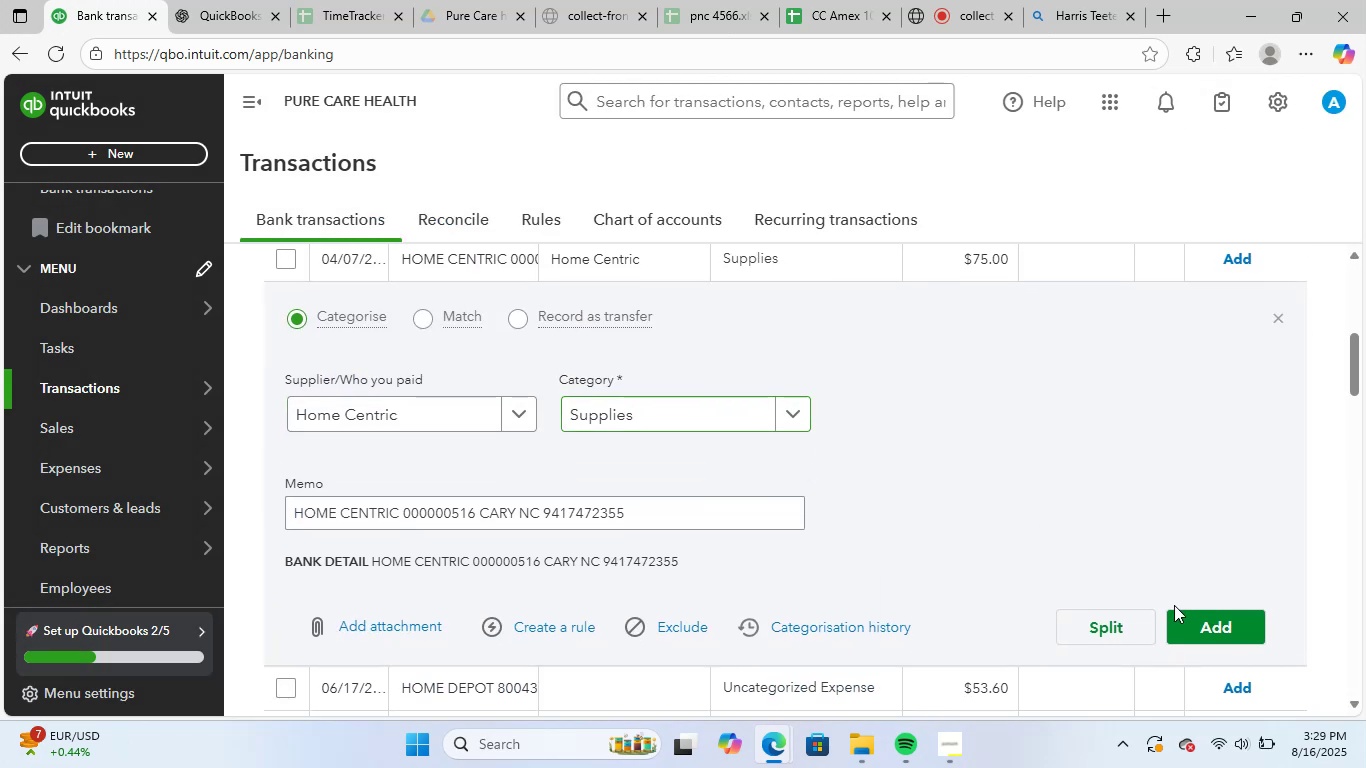 
double_click([1201, 623])
 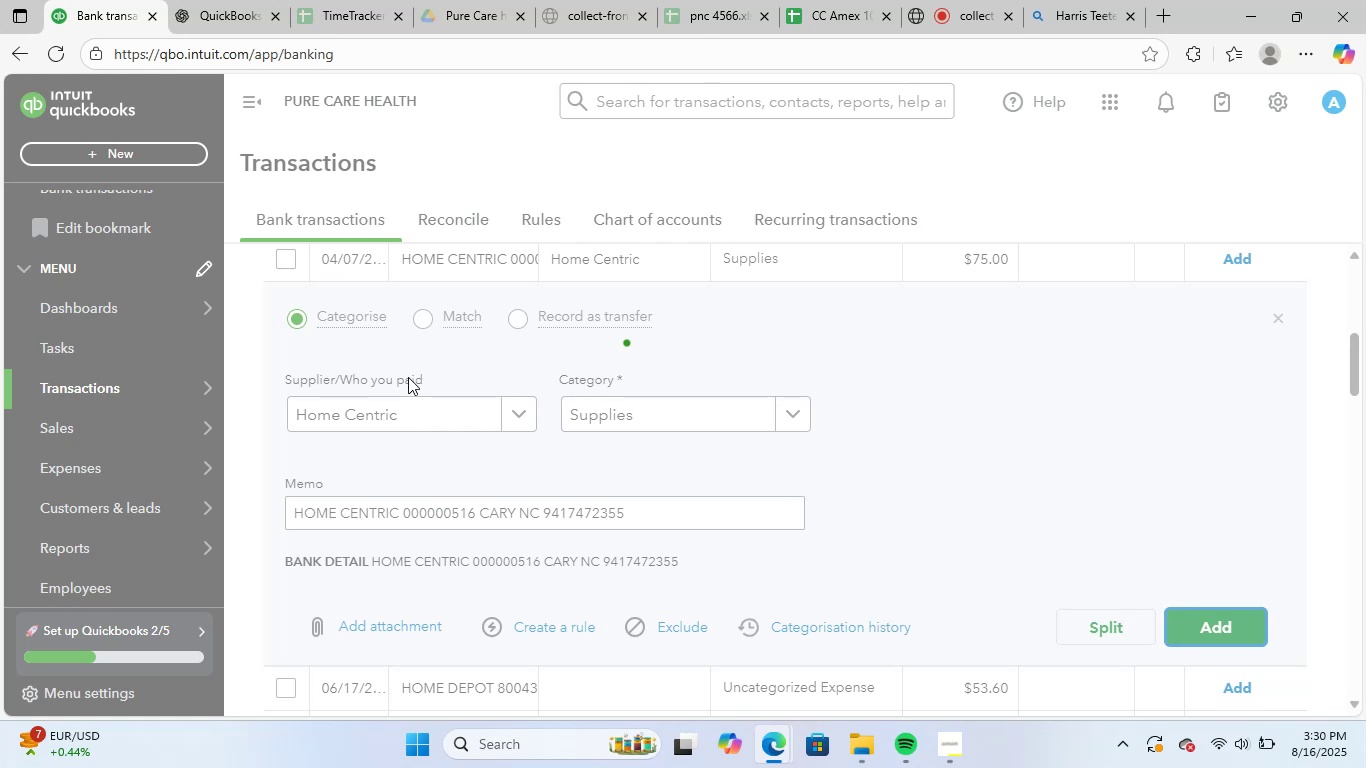 
scroll: coordinate [527, 428], scroll_direction: up, amount: 1.0
 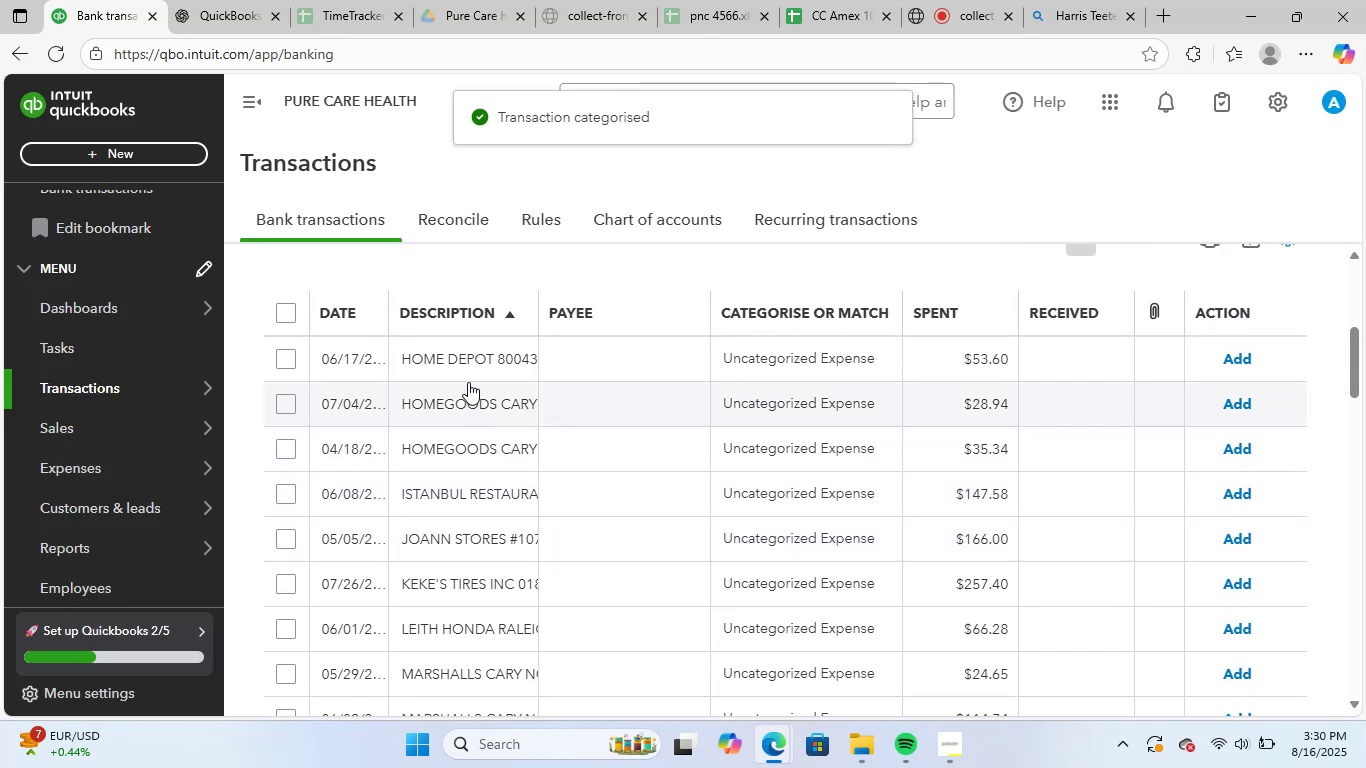 
left_click([473, 360])
 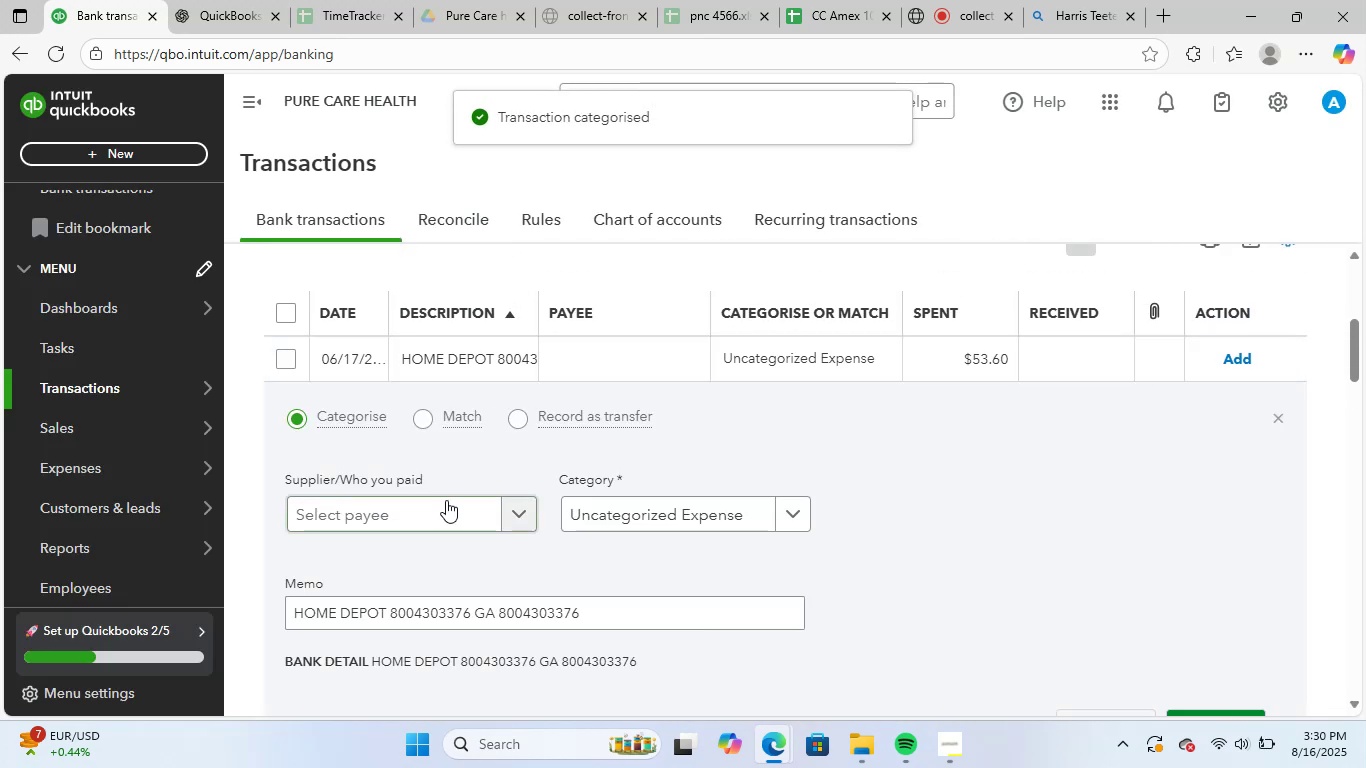 
left_click([417, 519])
 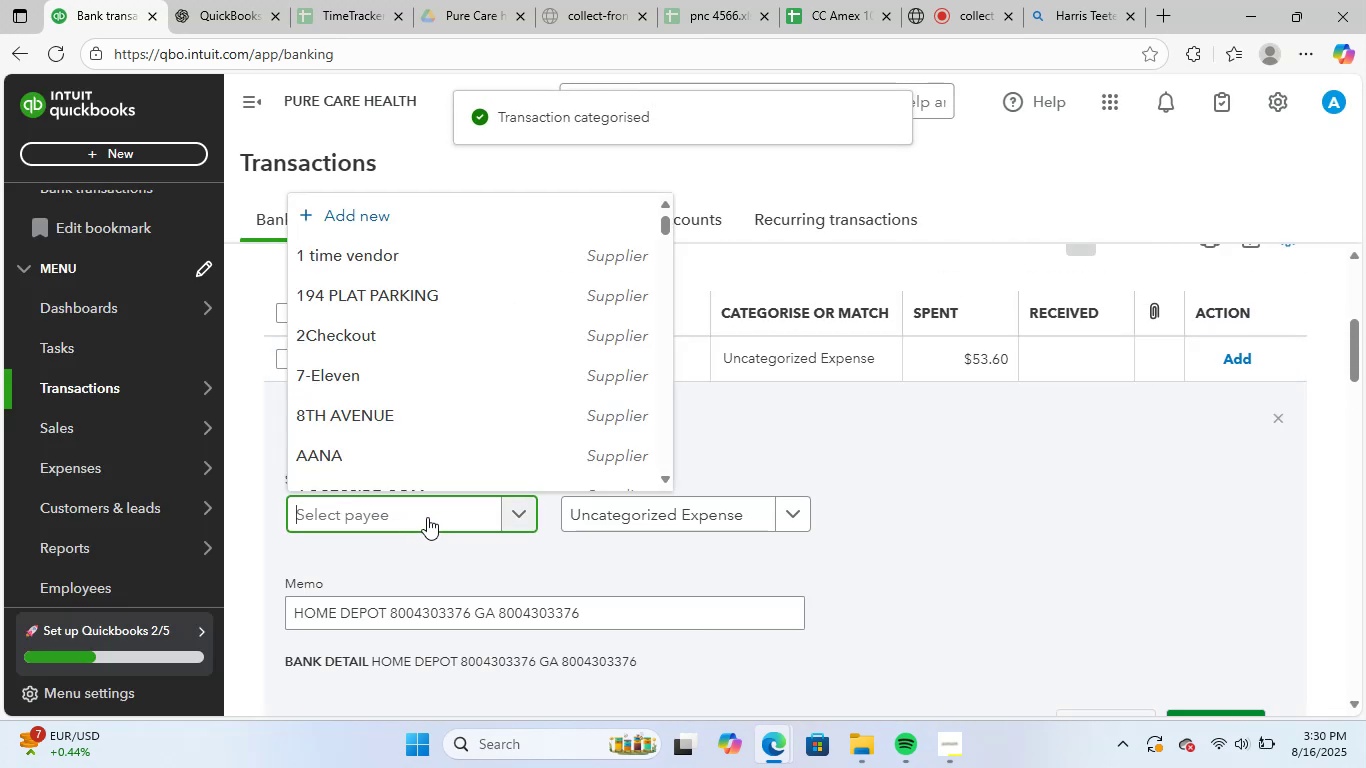 
type(depot)
 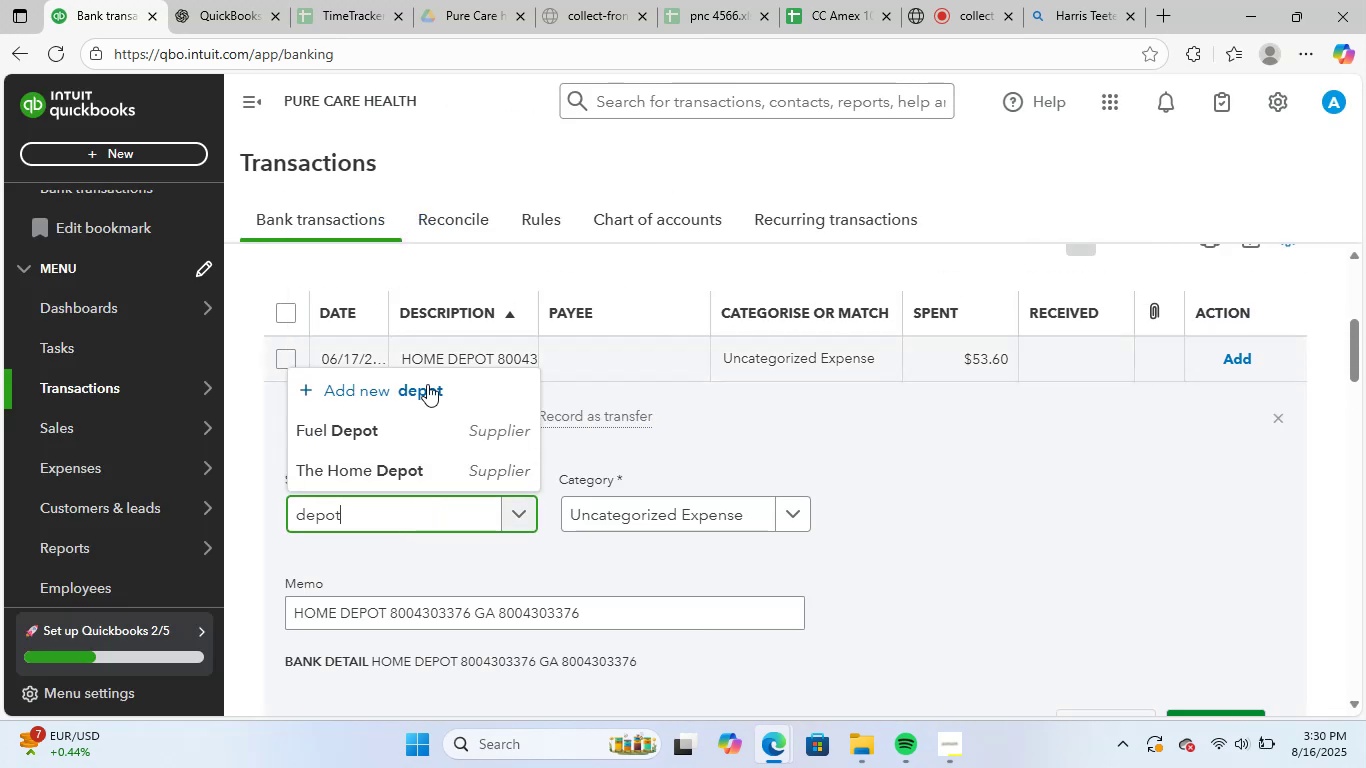 
left_click([419, 479])
 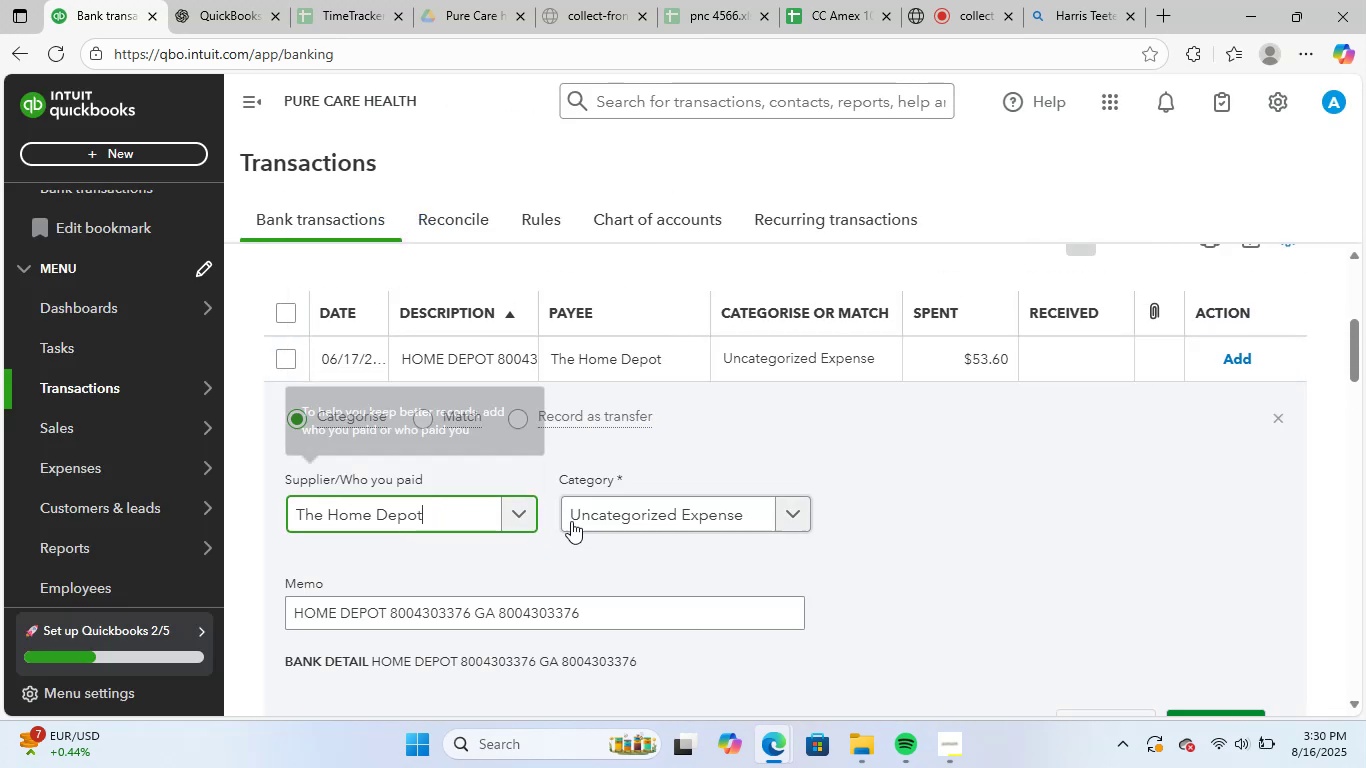 
left_click([605, 511])
 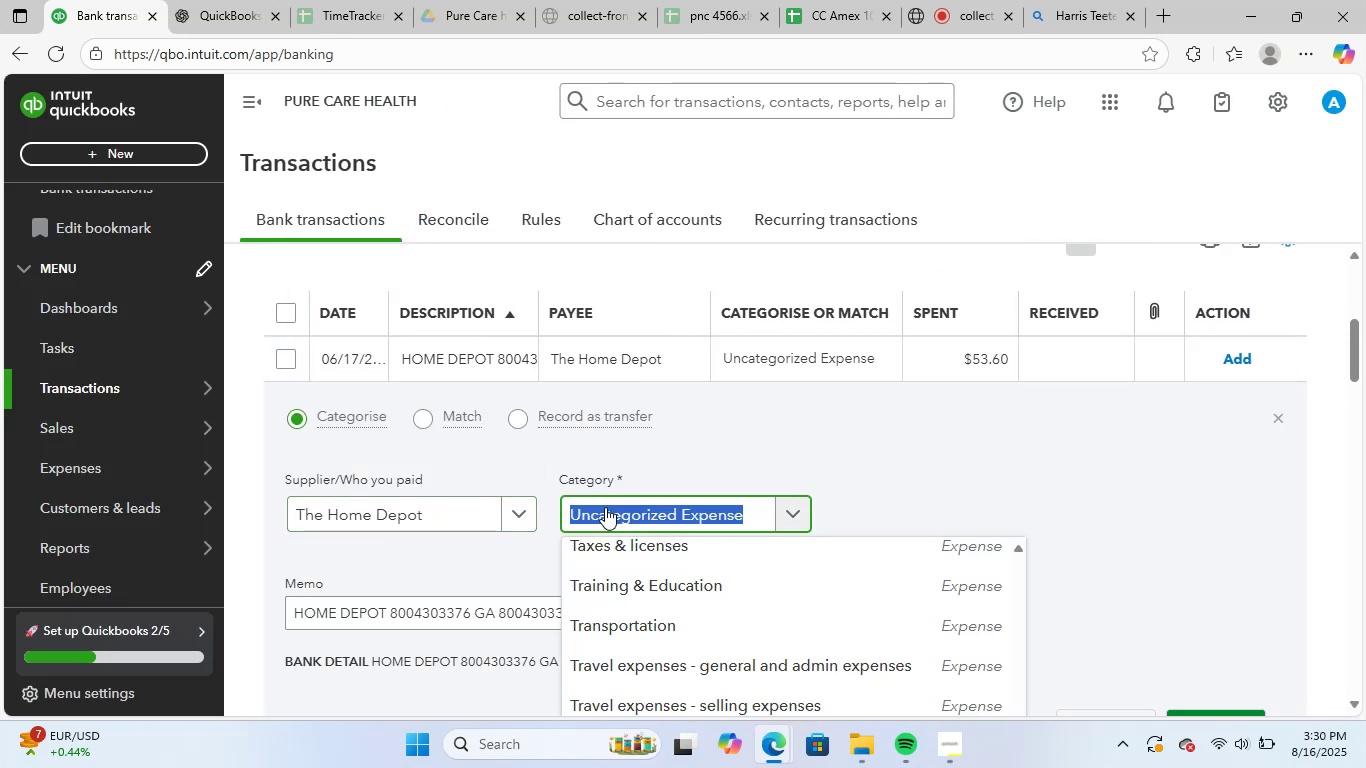 
type(supp)
 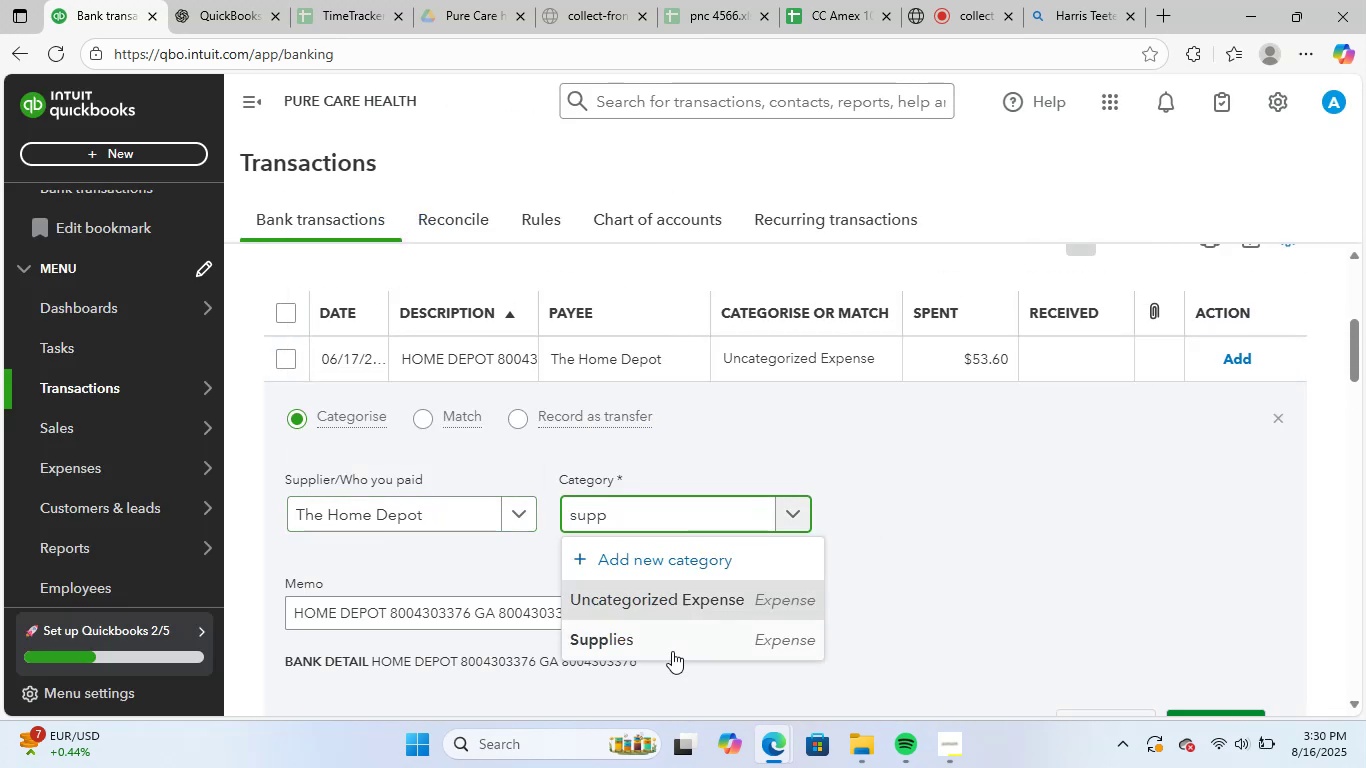 
left_click([690, 641])
 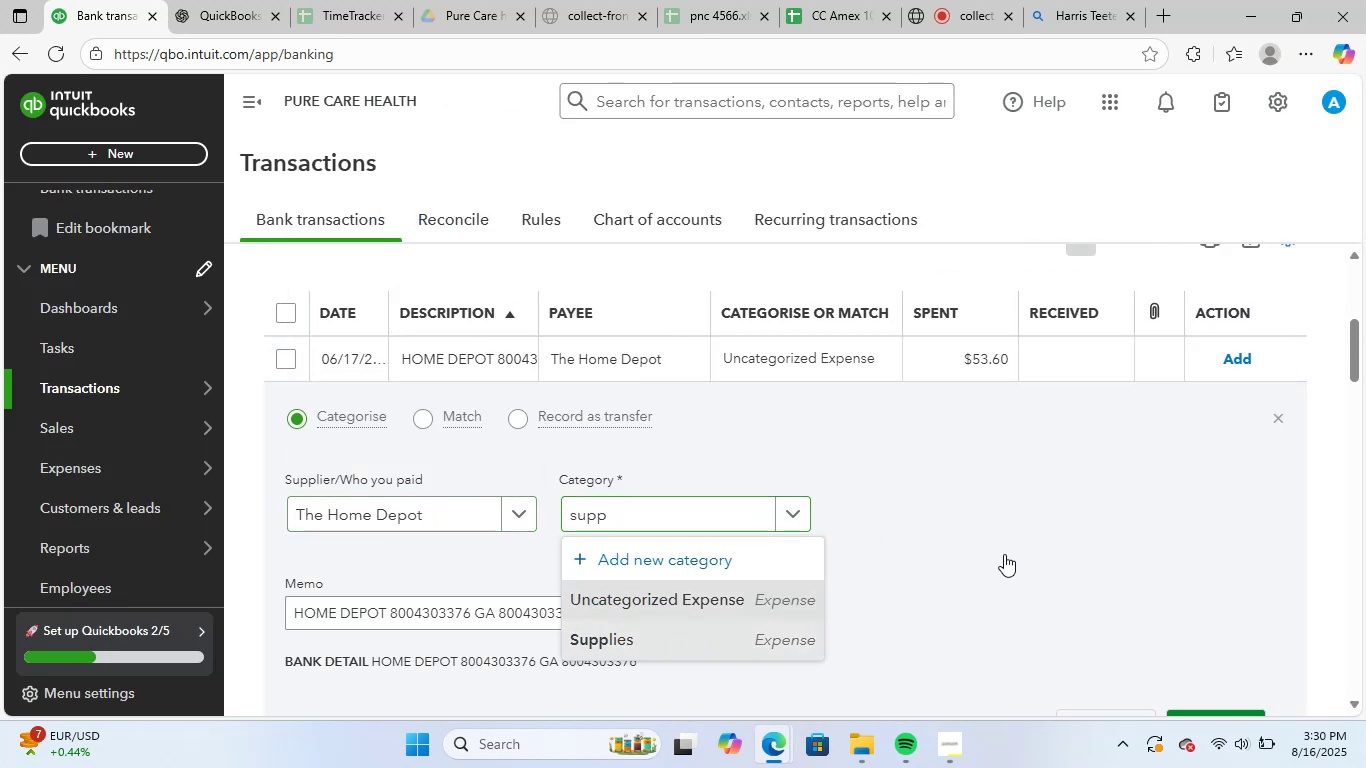 
scroll: coordinate [1014, 551], scroll_direction: down, amount: 1.0
 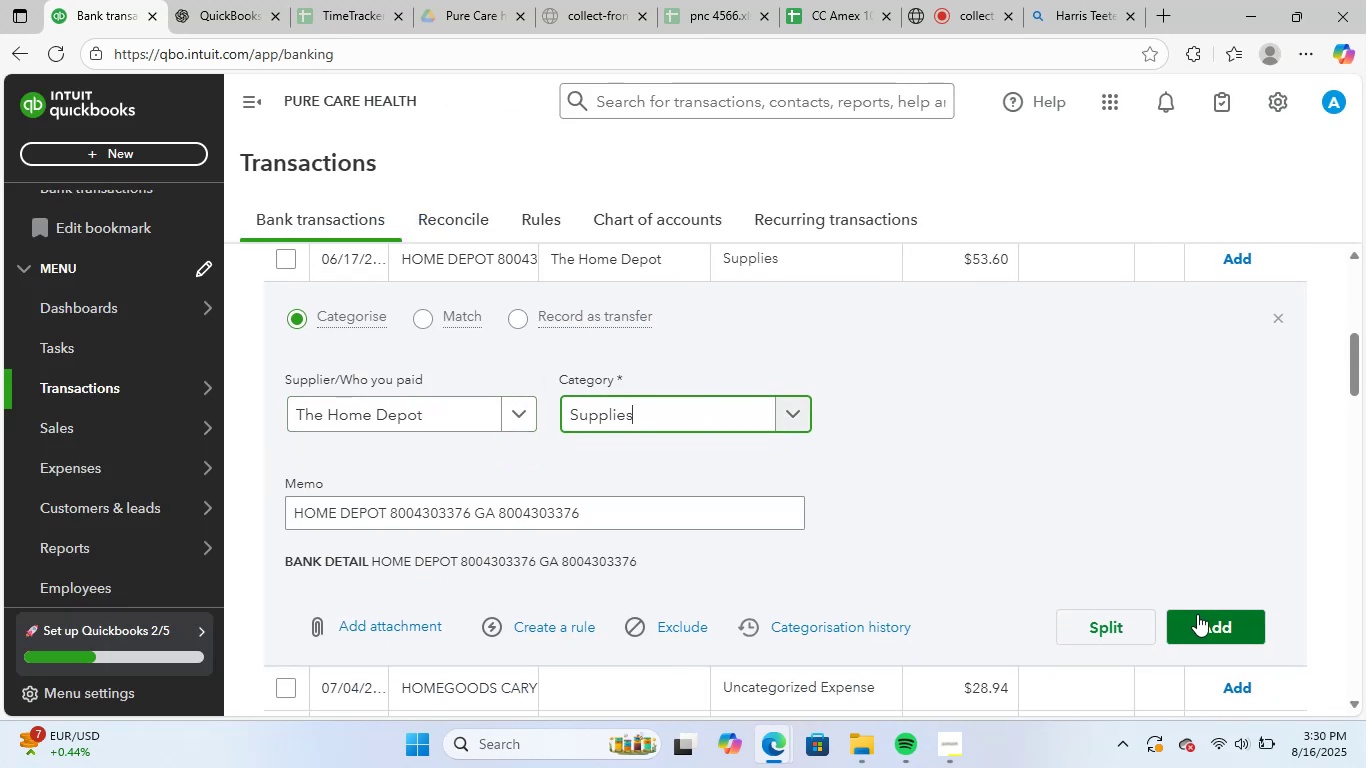 
left_click([1204, 615])
 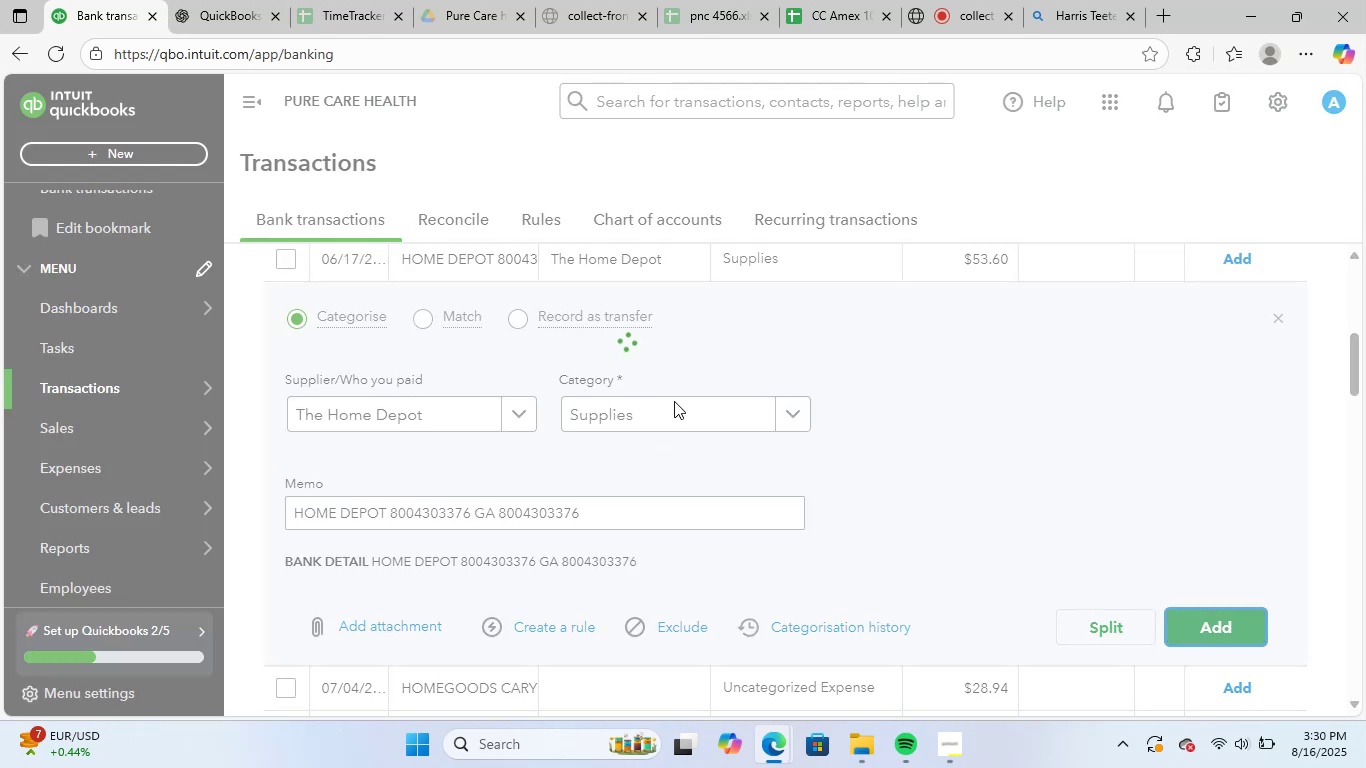 
scroll: coordinate [595, 421], scroll_direction: up, amount: 1.0
 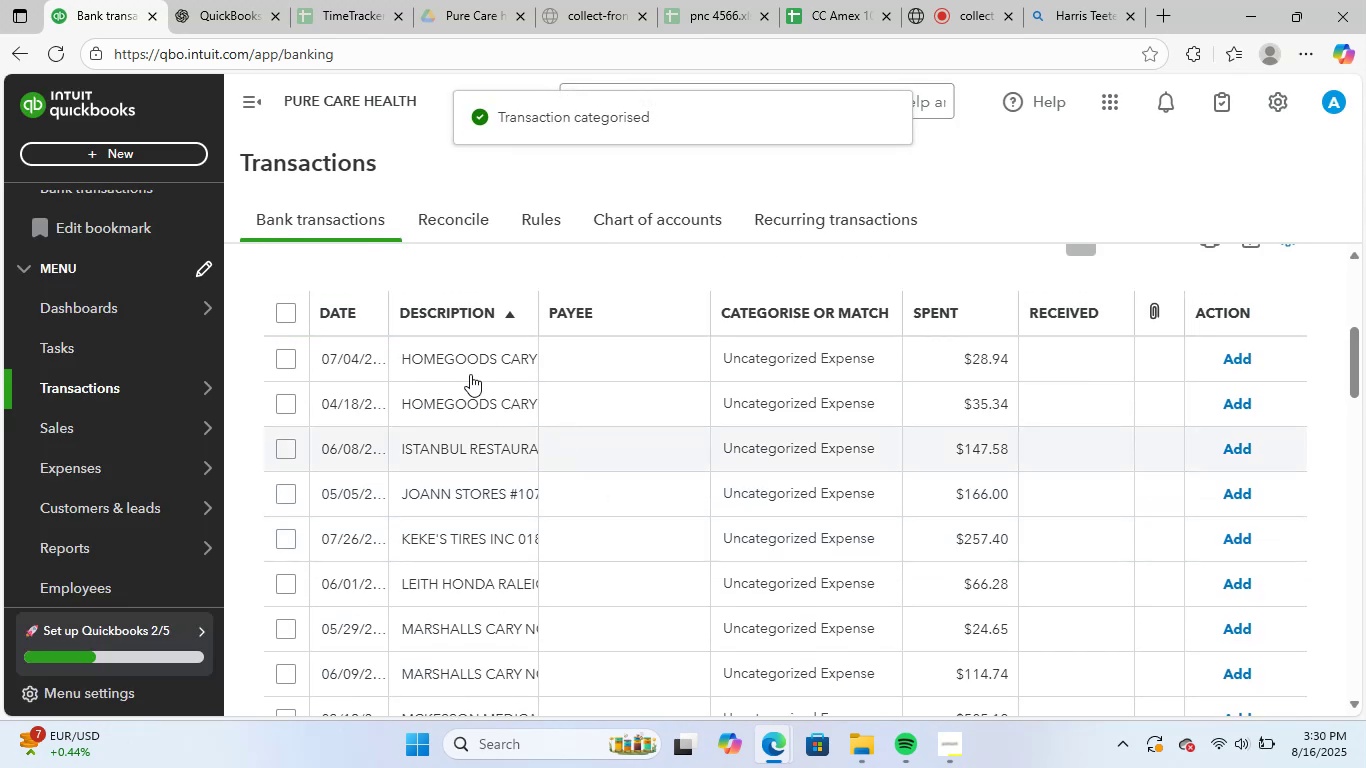 
left_click([470, 371])
 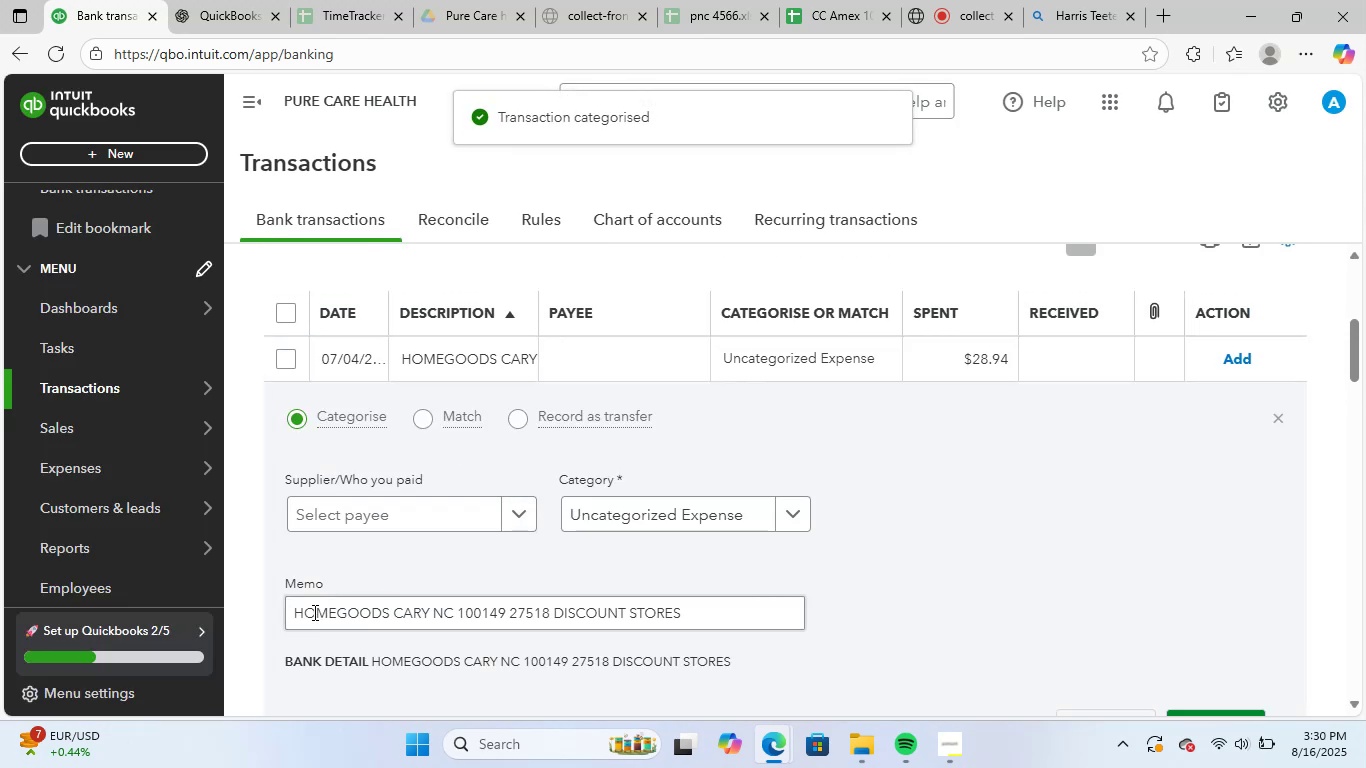 
left_click_drag(start_coordinate=[295, 615], to_coordinate=[960, 617])
 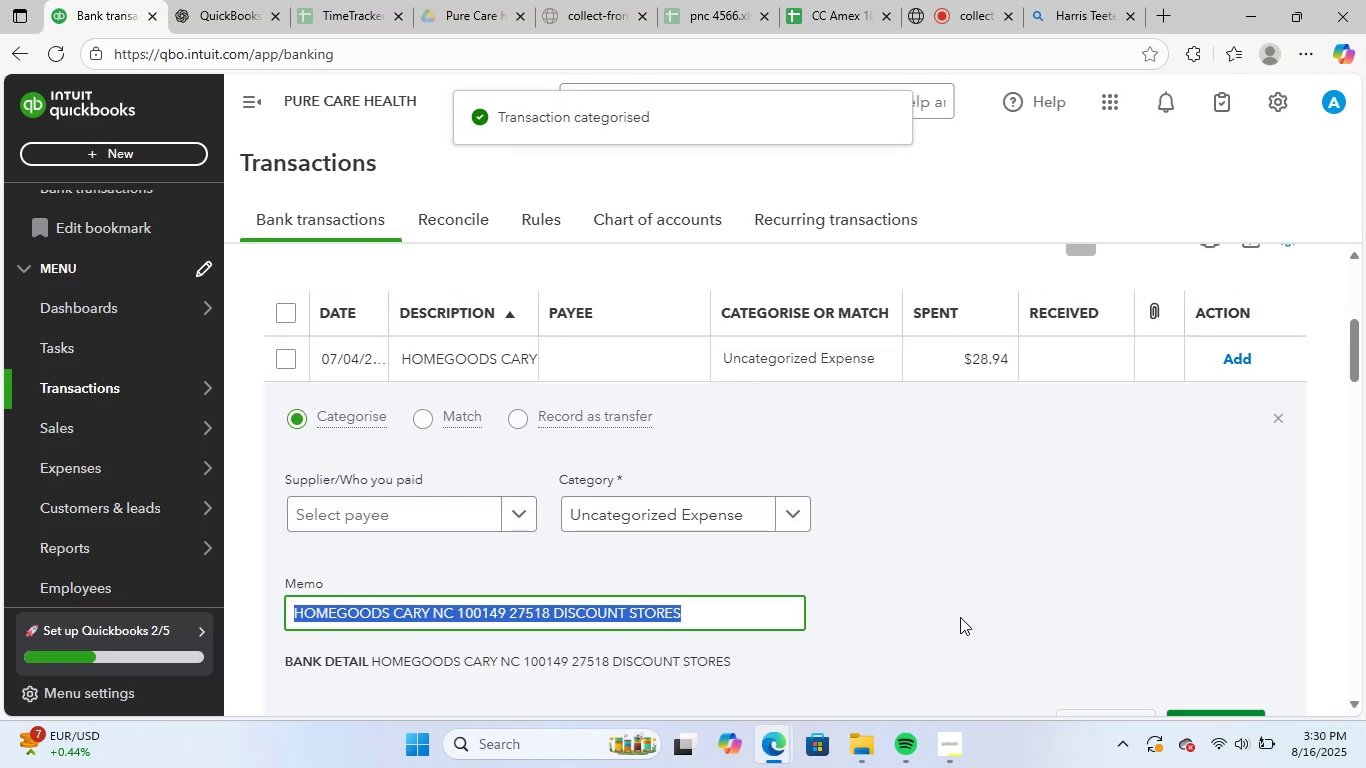 
key(Control+ControlLeft)
 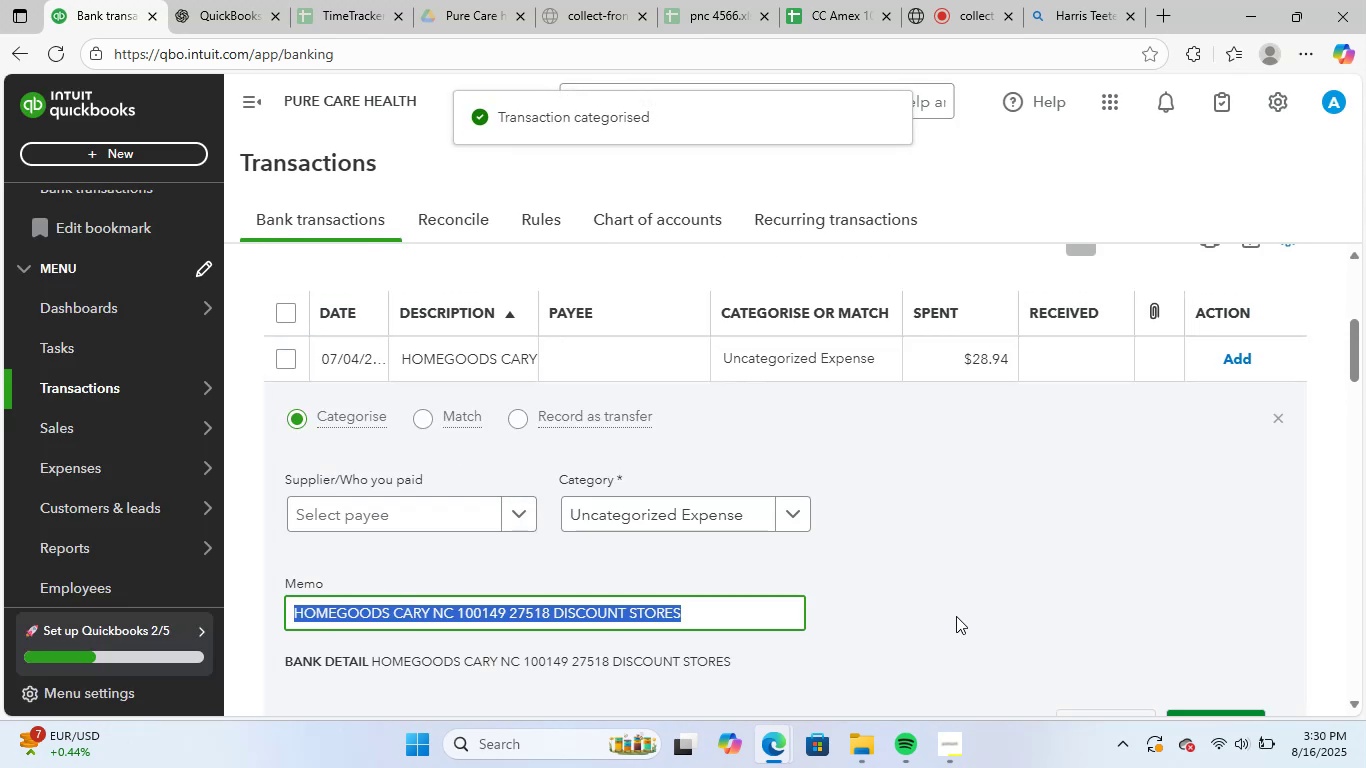 
key(Control+C)
 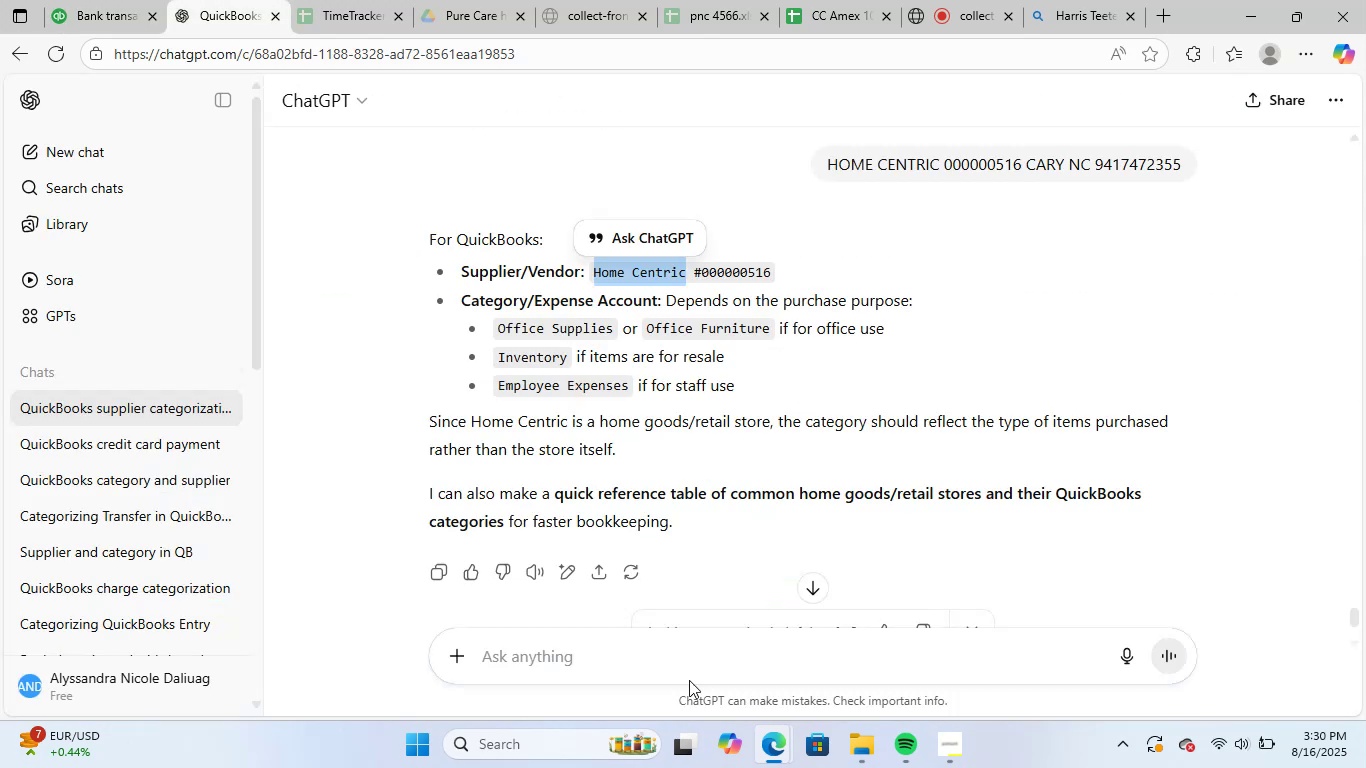 
left_click([727, 665])
 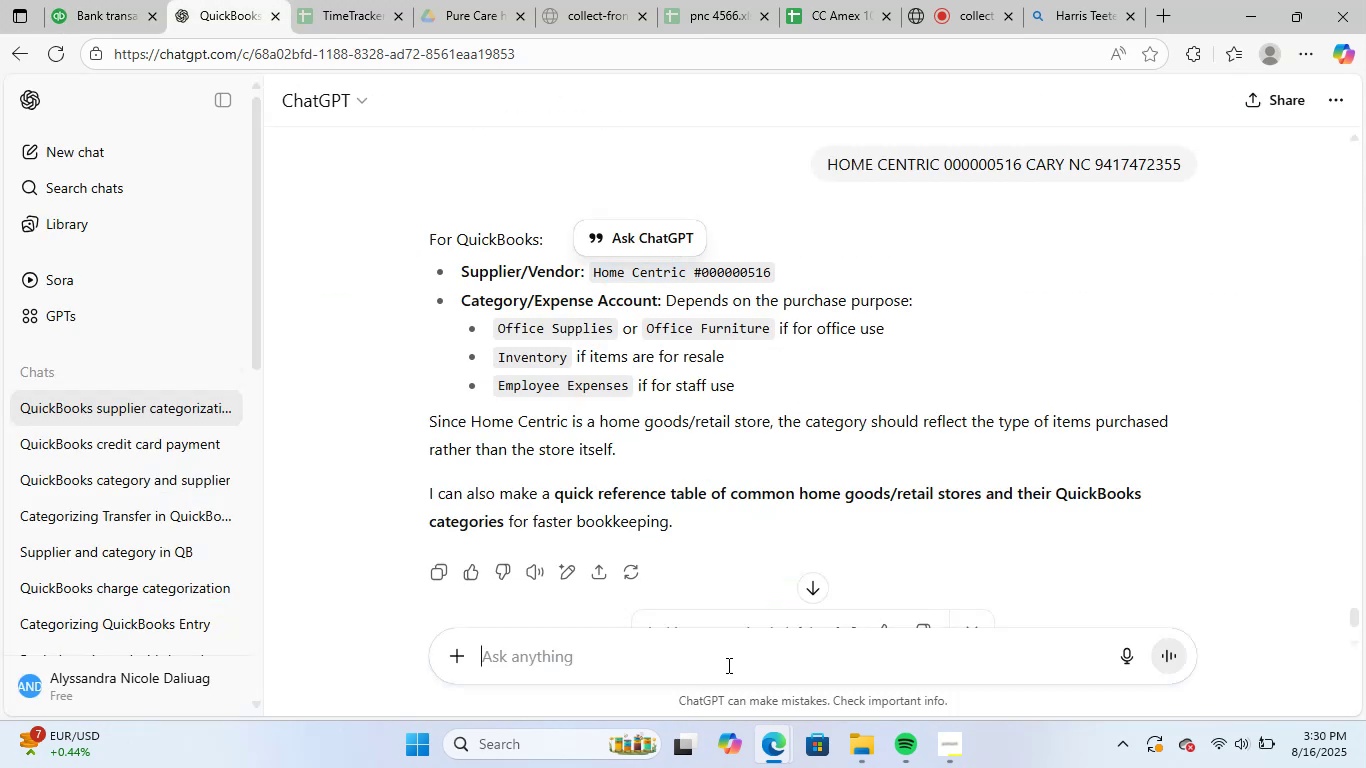 
key(Control+ControlLeft)
 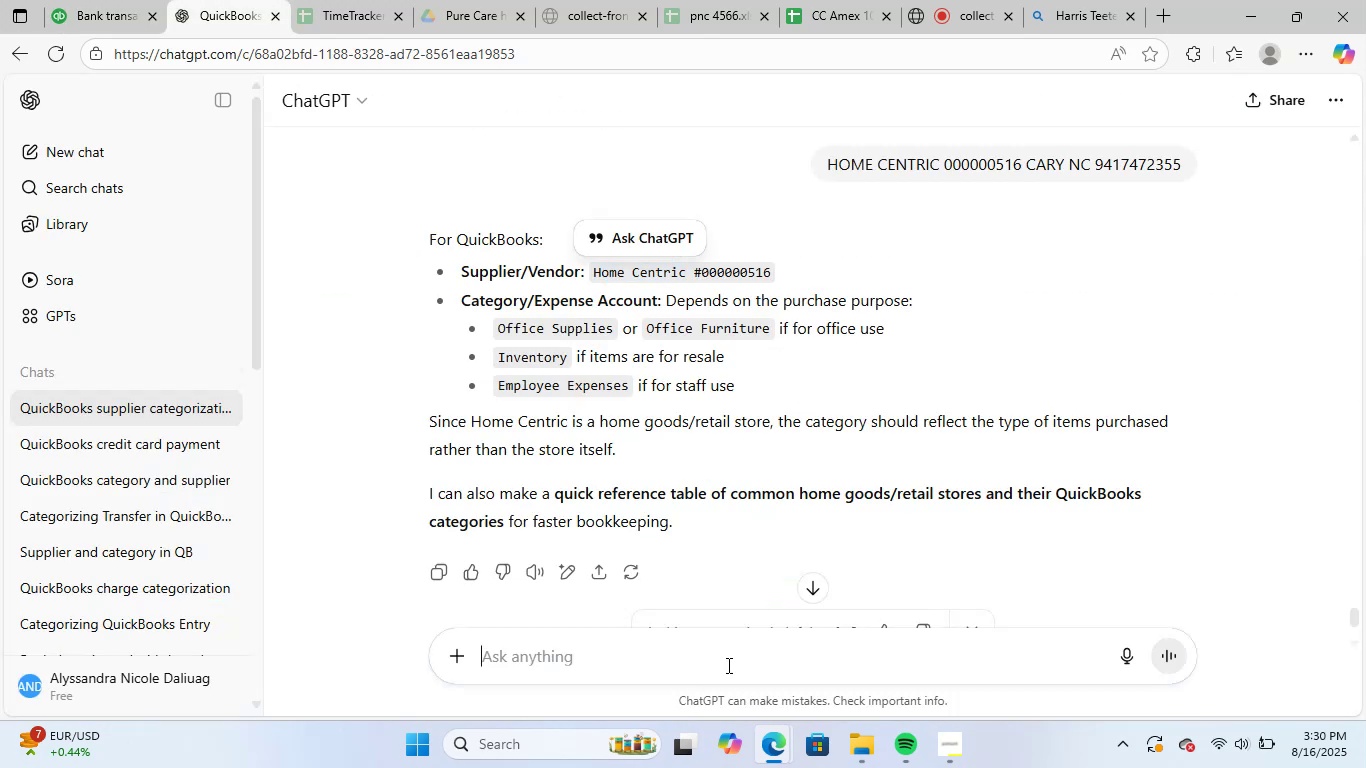 
key(Control+V)
 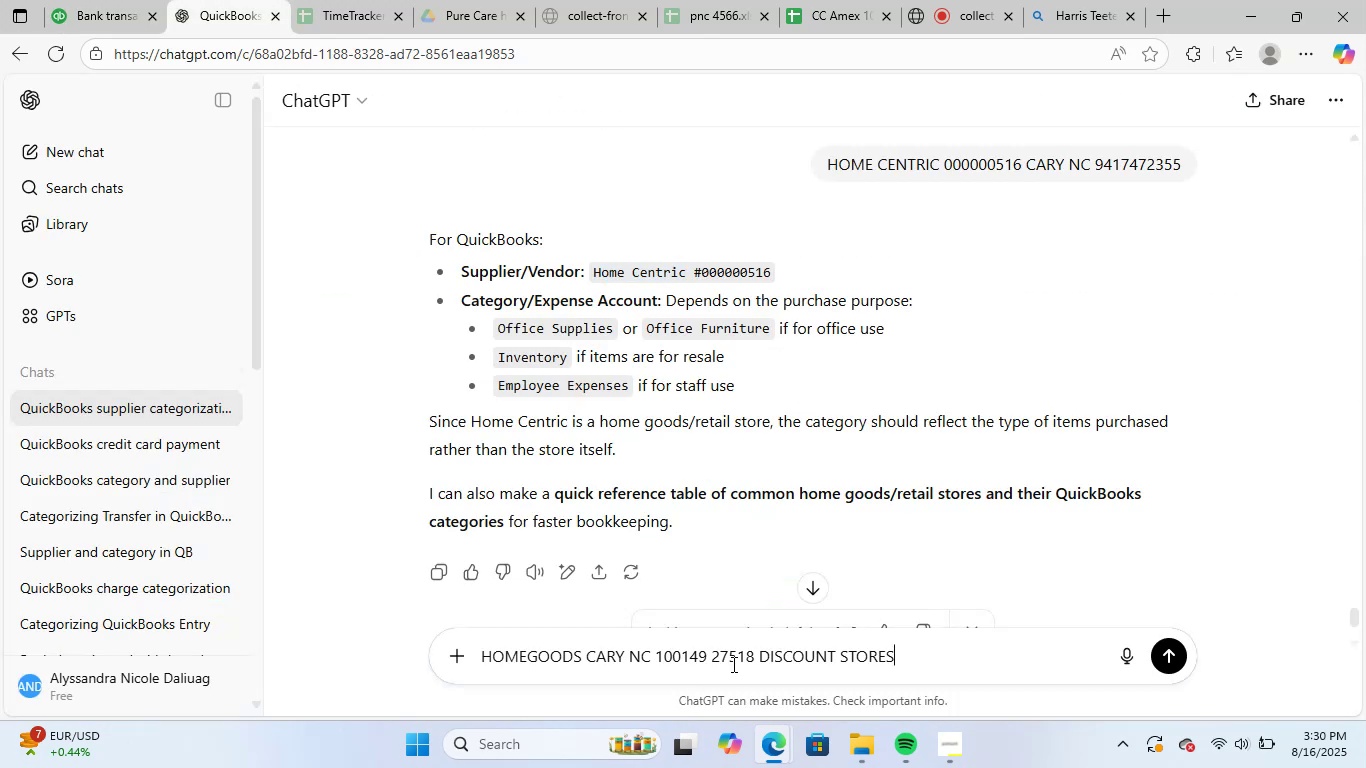 
key(NumpadEnter)
 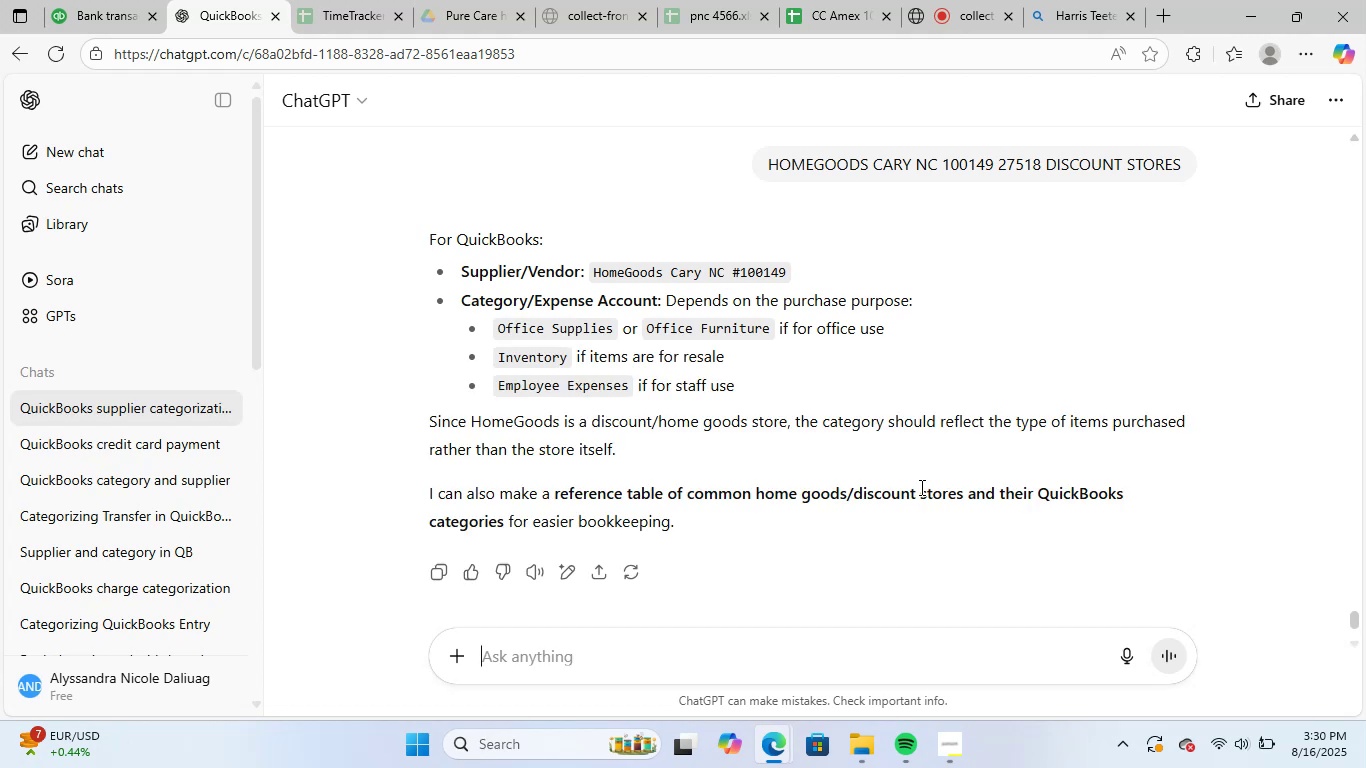 
wait(5.45)
 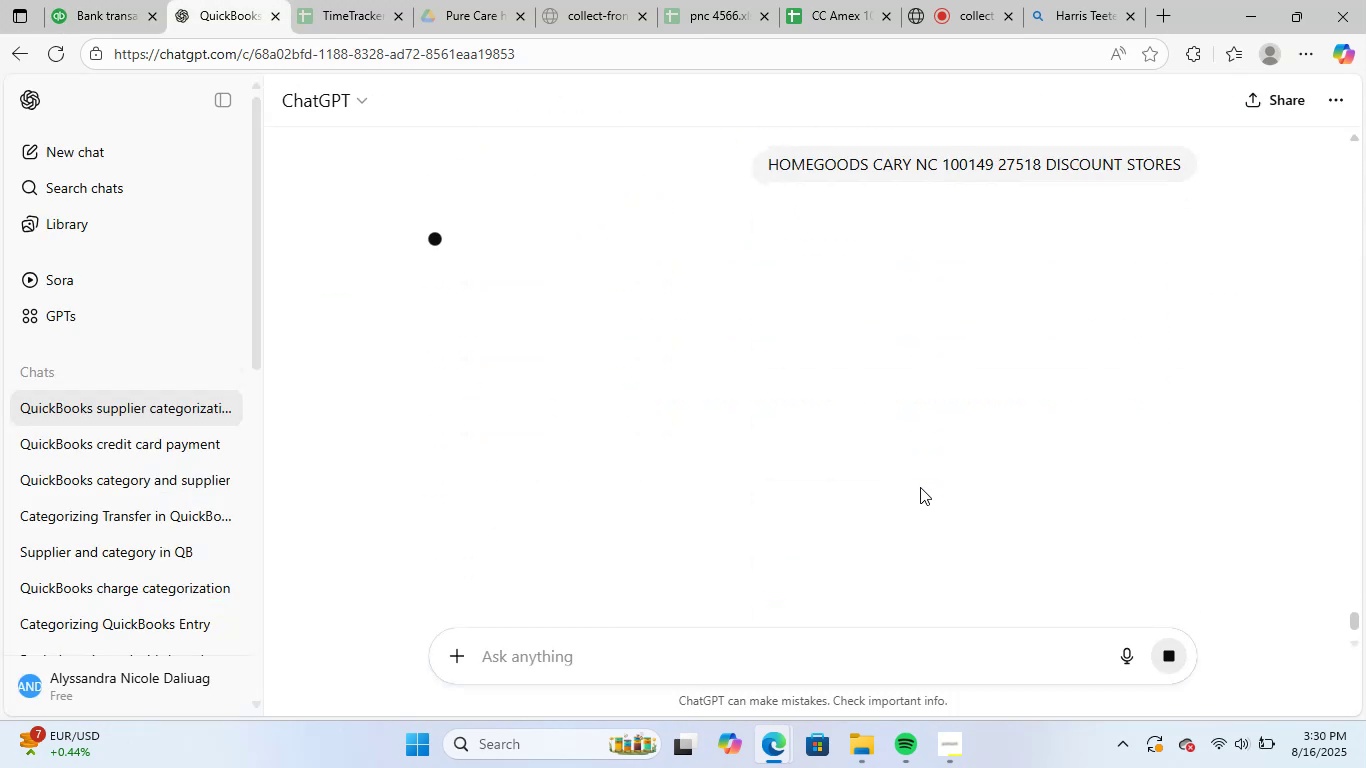 
left_click_drag(start_coordinate=[594, 271], to_coordinate=[728, 276])
 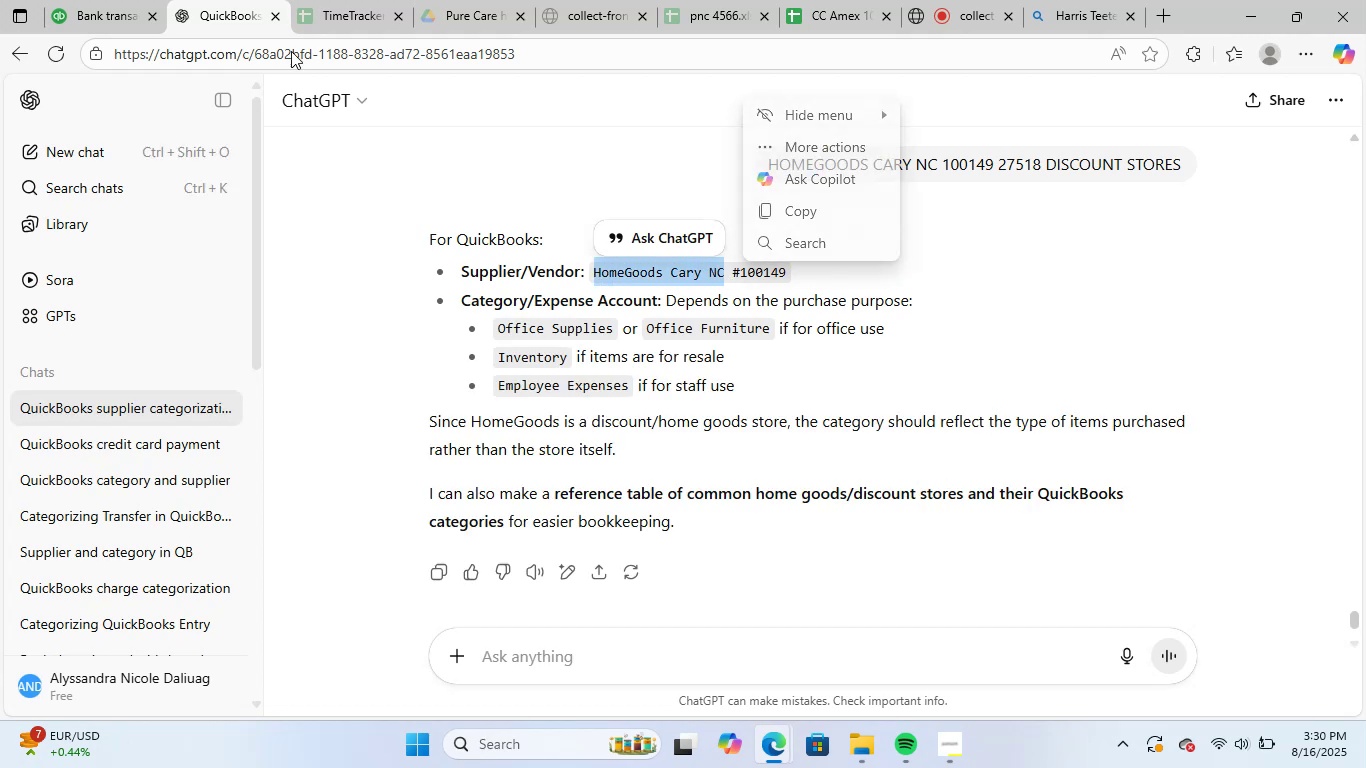 
key(Control+ControlLeft)
 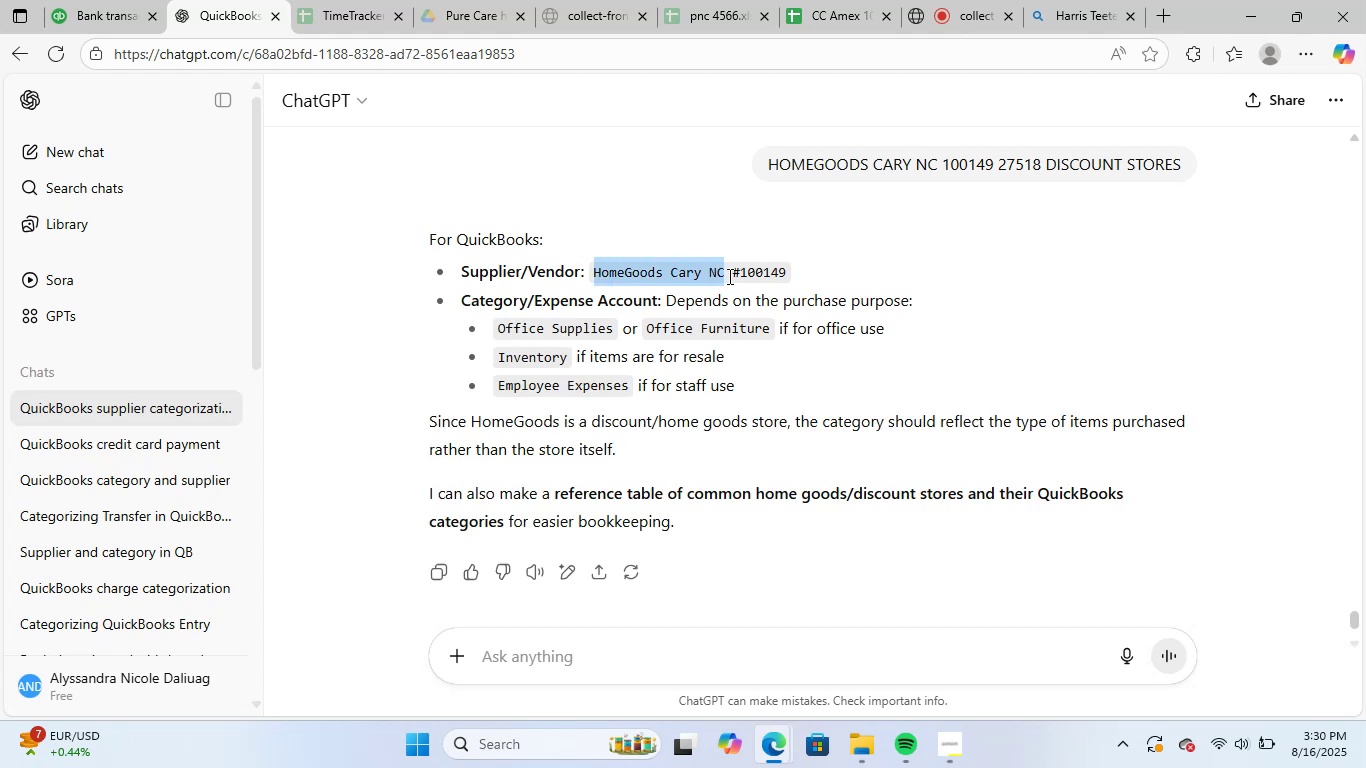 
key(Control+ControlLeft)
 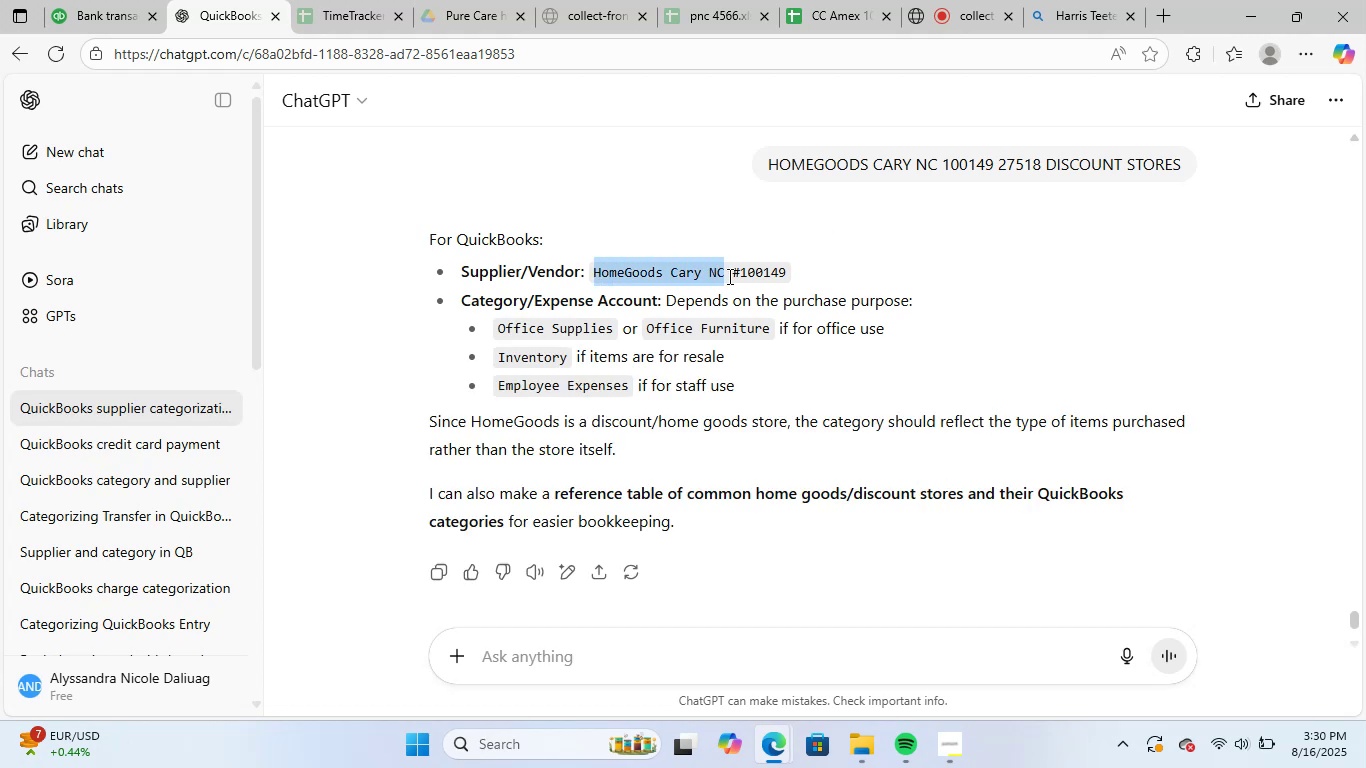 
key(Control+C)
 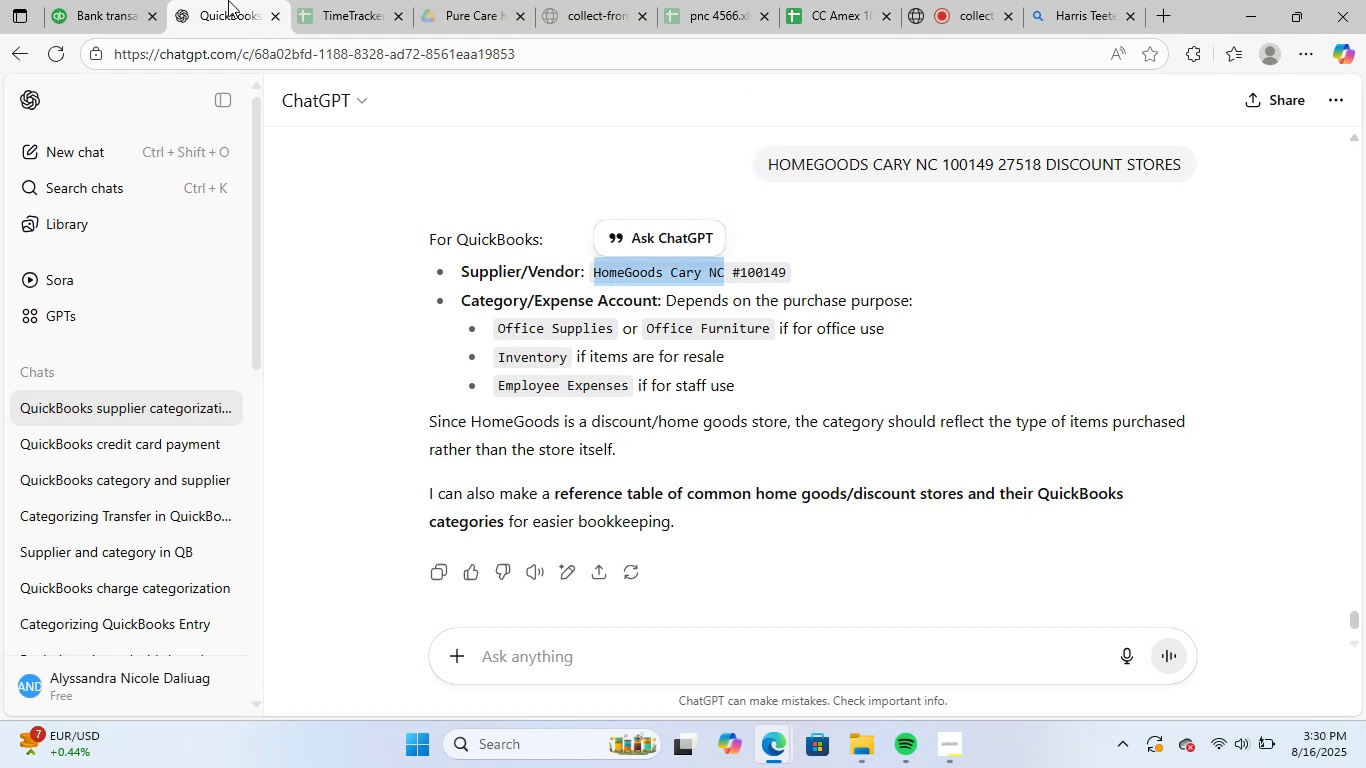 
left_click([127, 0])
 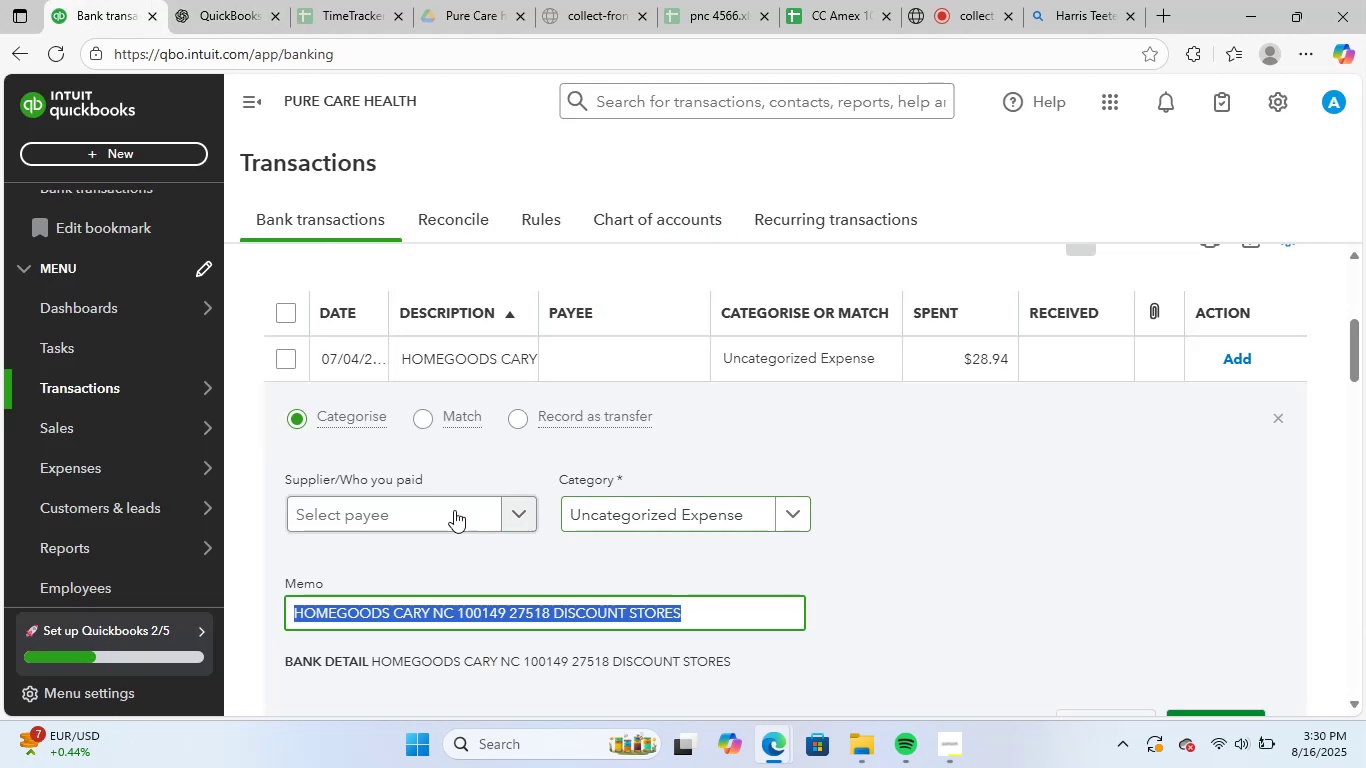 
left_click([436, 504])
 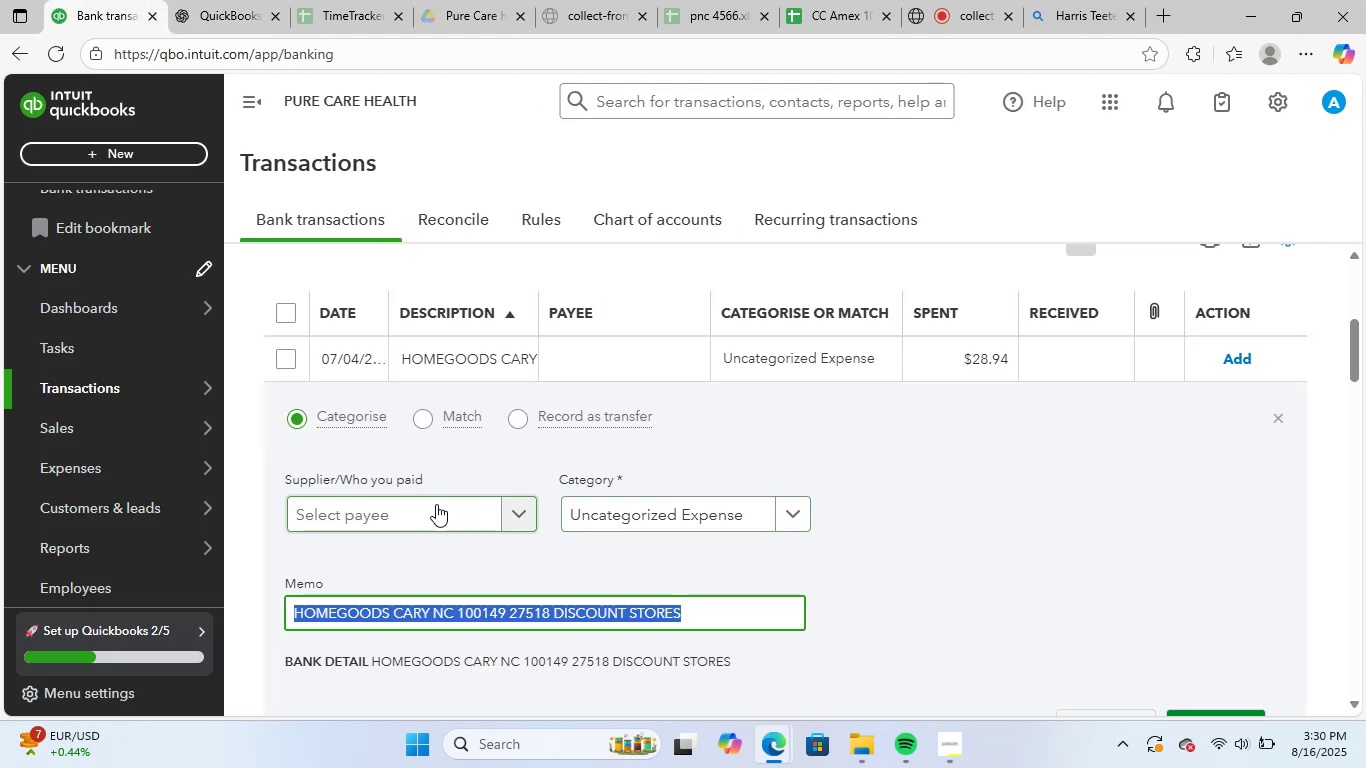 
key(Control+ControlLeft)
 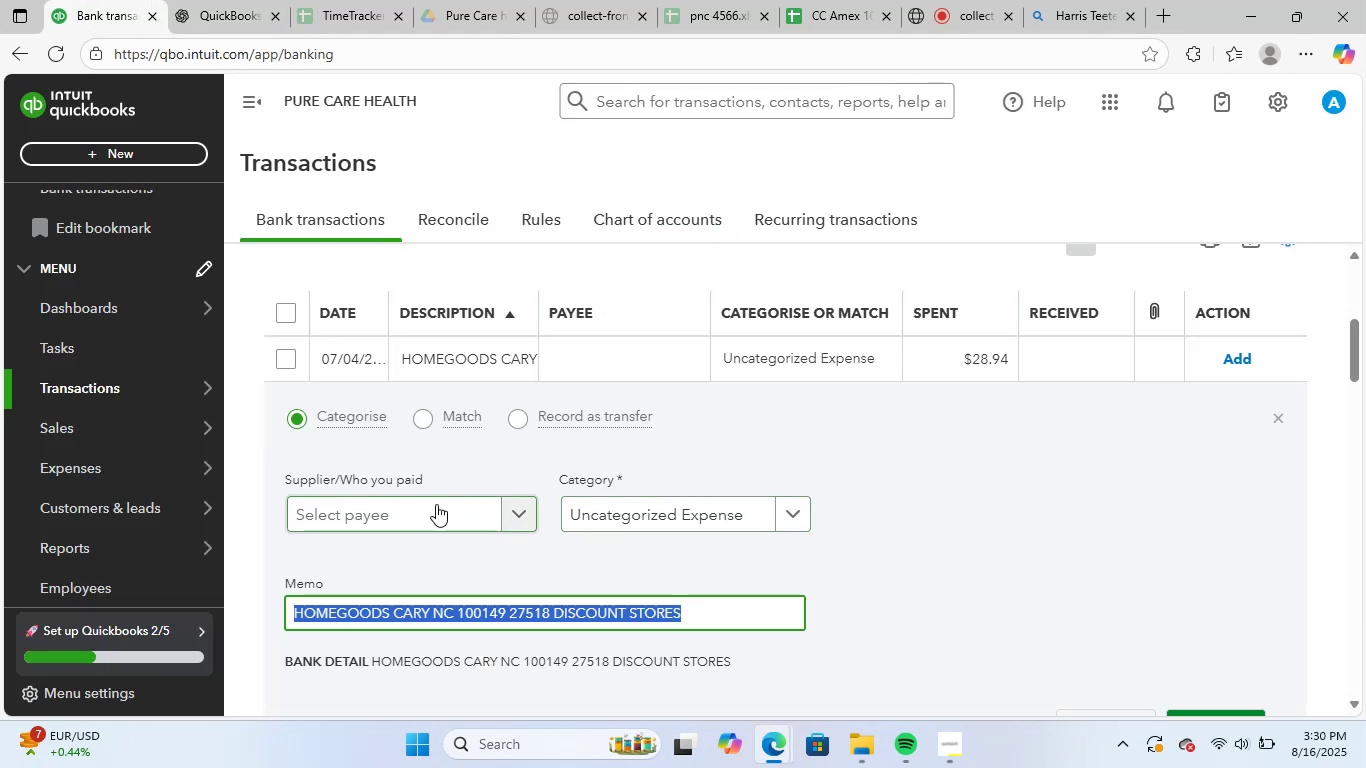 
key(Control+V)
 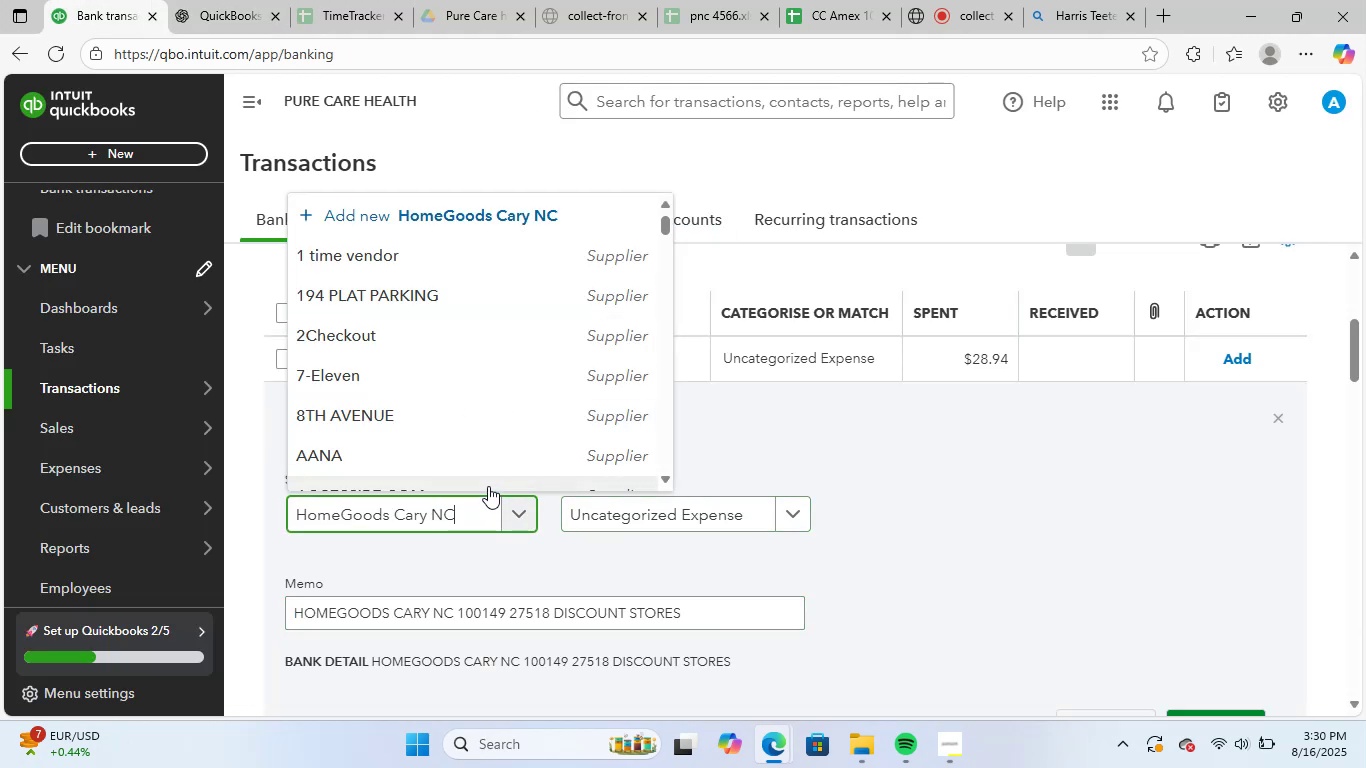 
left_click([490, 477])
 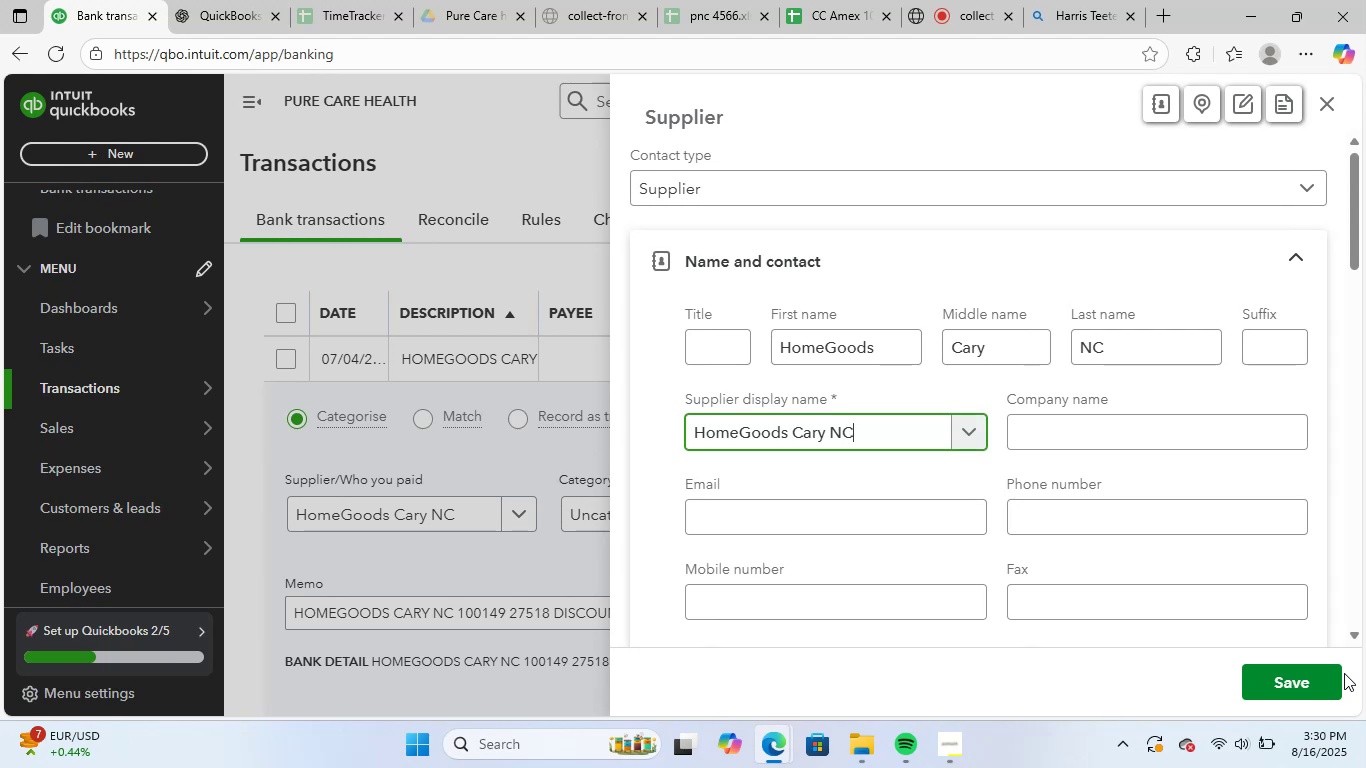 
left_click([1293, 685])
 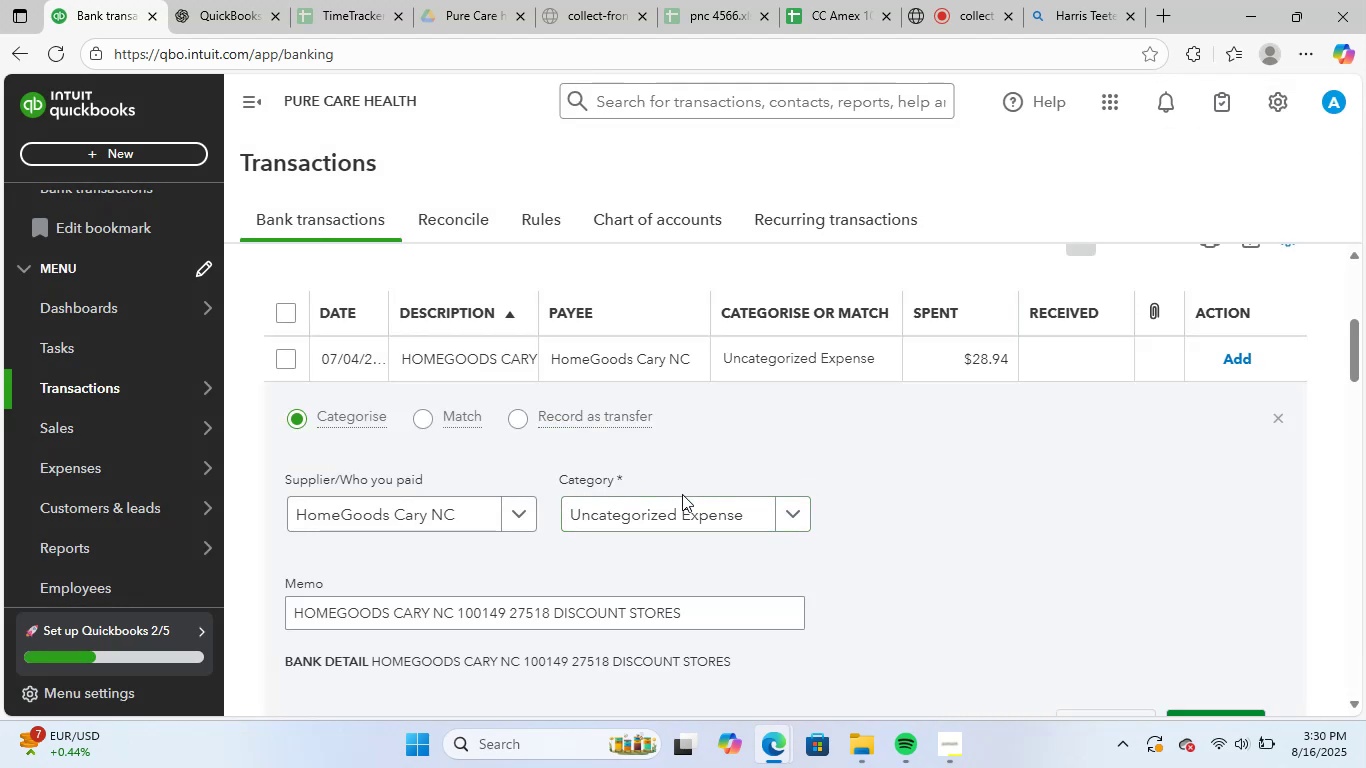 
left_click([676, 504])
 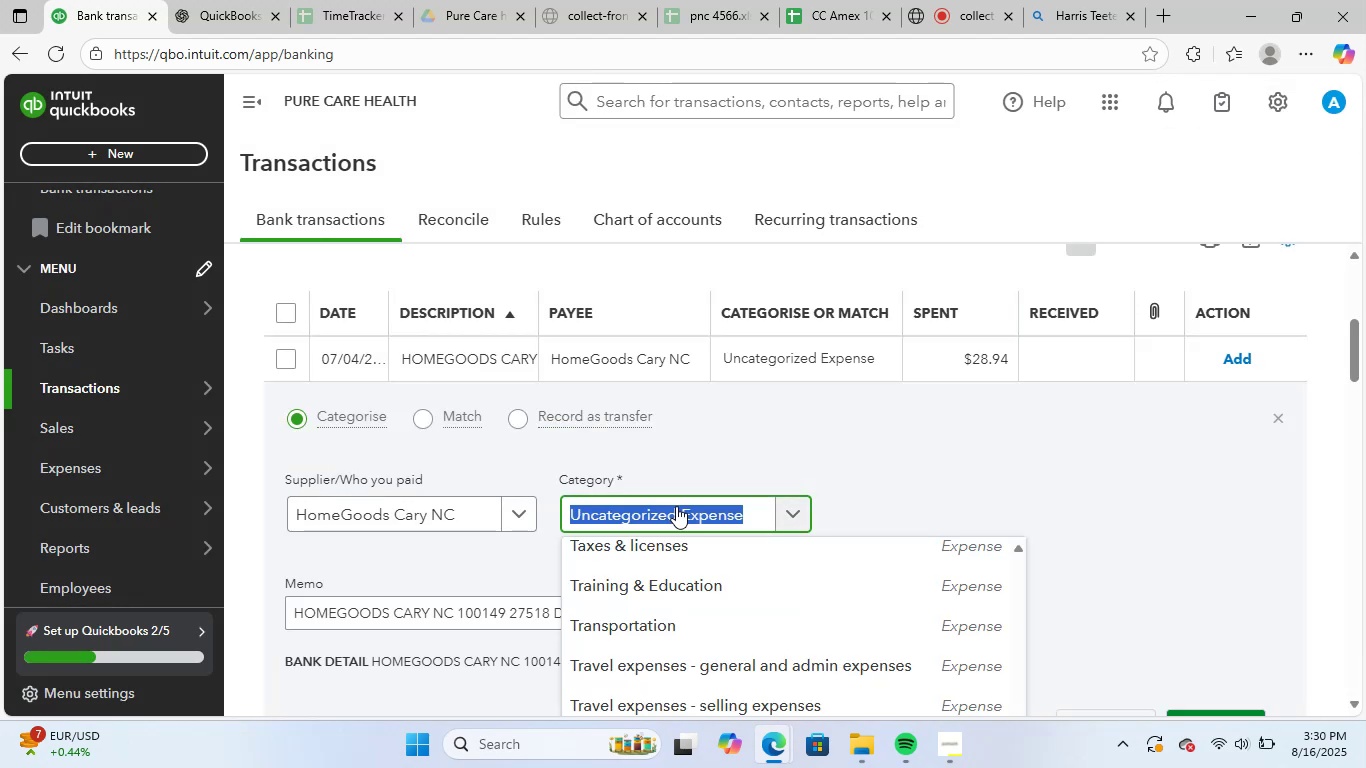 
type(supp)
 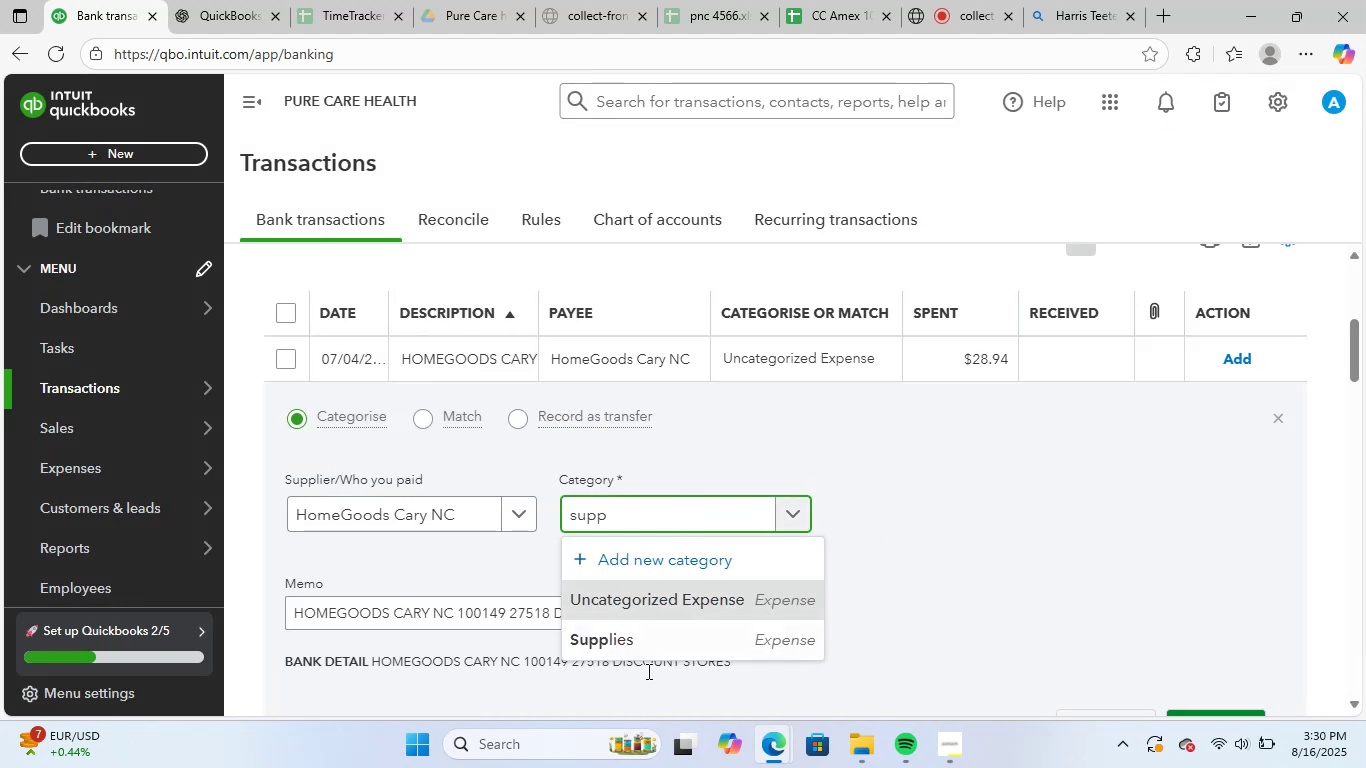 
left_click([681, 644])
 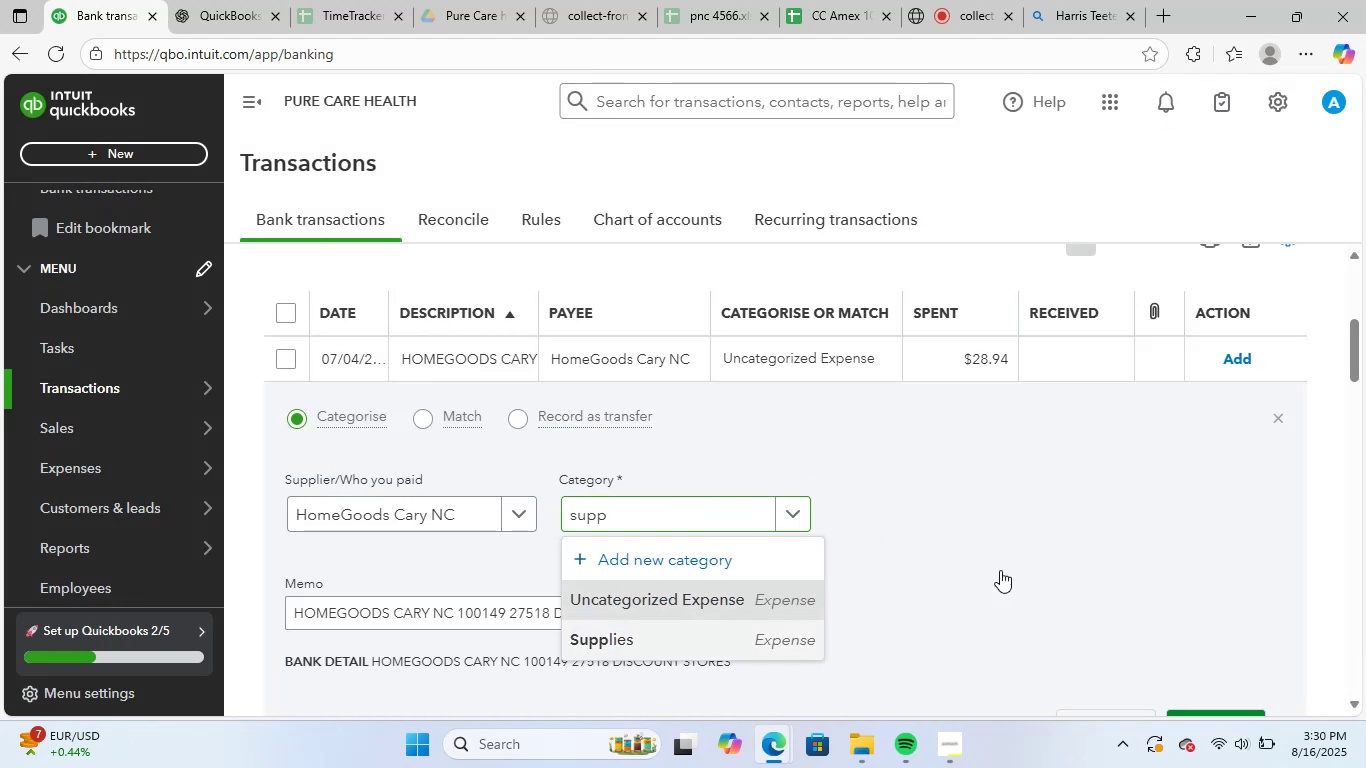 
scroll: coordinate [1002, 566], scroll_direction: down, amount: 2.0
 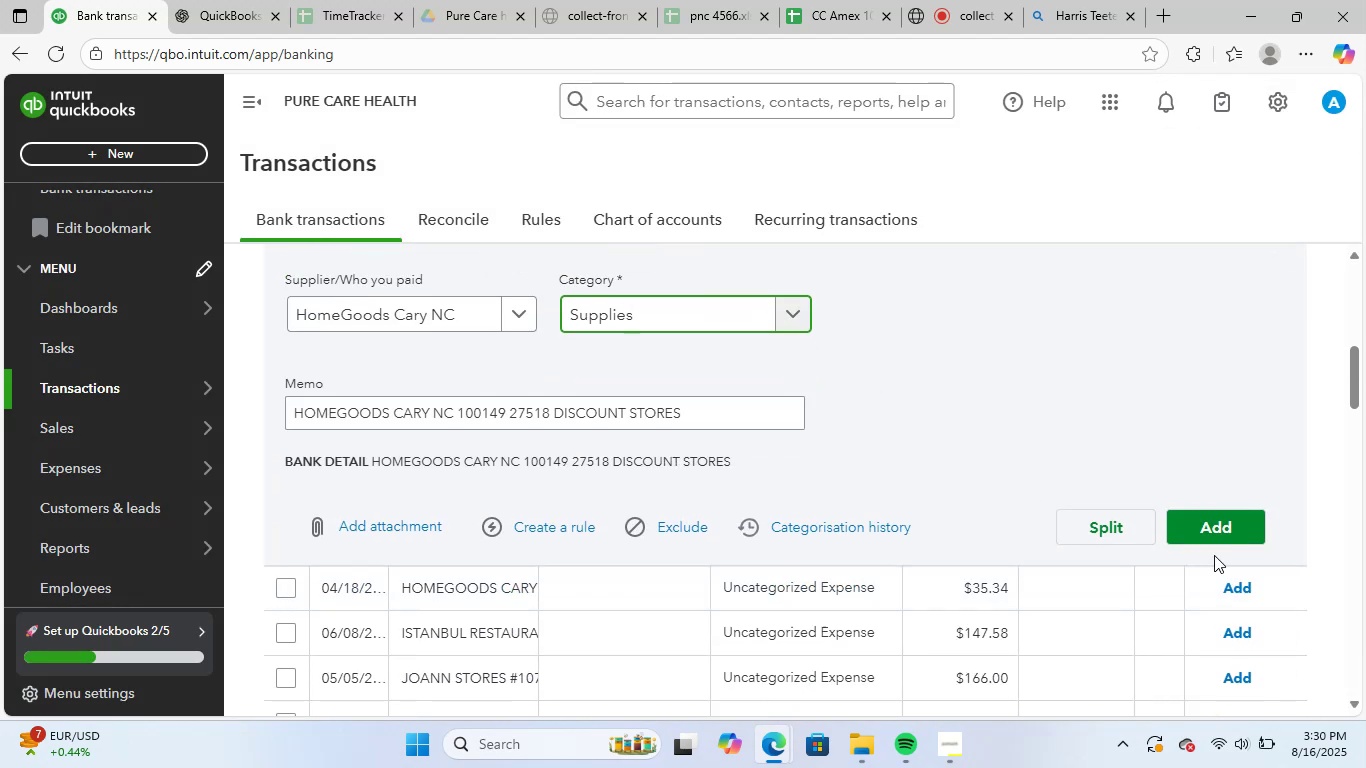 
left_click([1222, 529])
 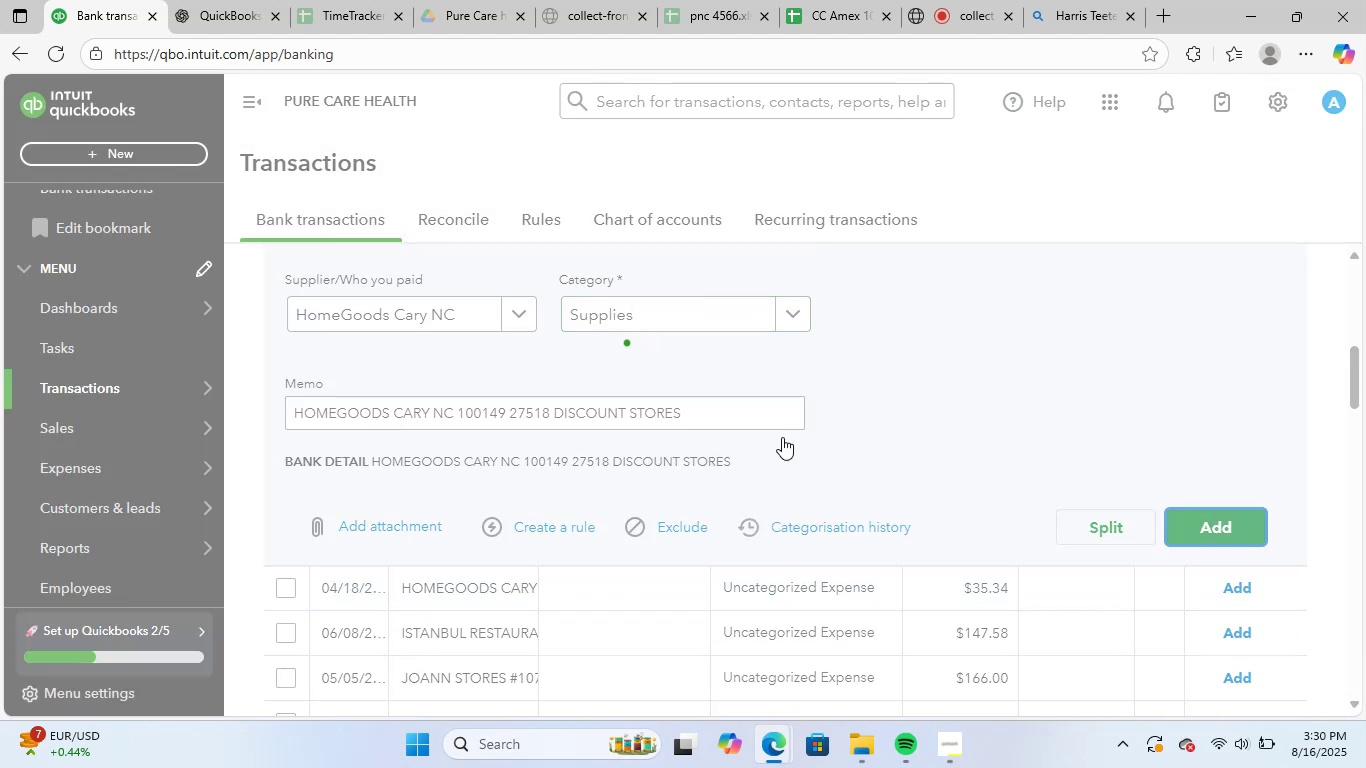 
scroll: coordinate [492, 352], scroll_direction: up, amount: 3.0
 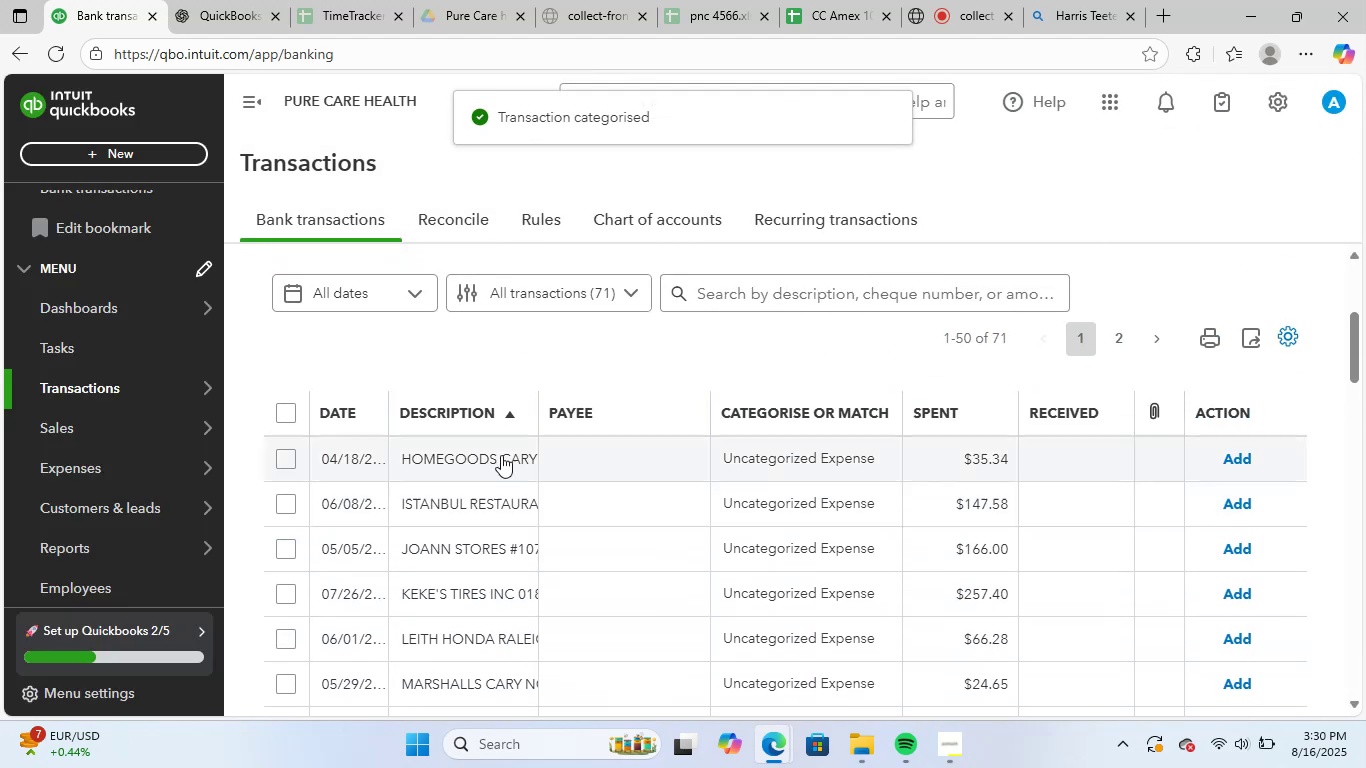 
left_click([491, 464])
 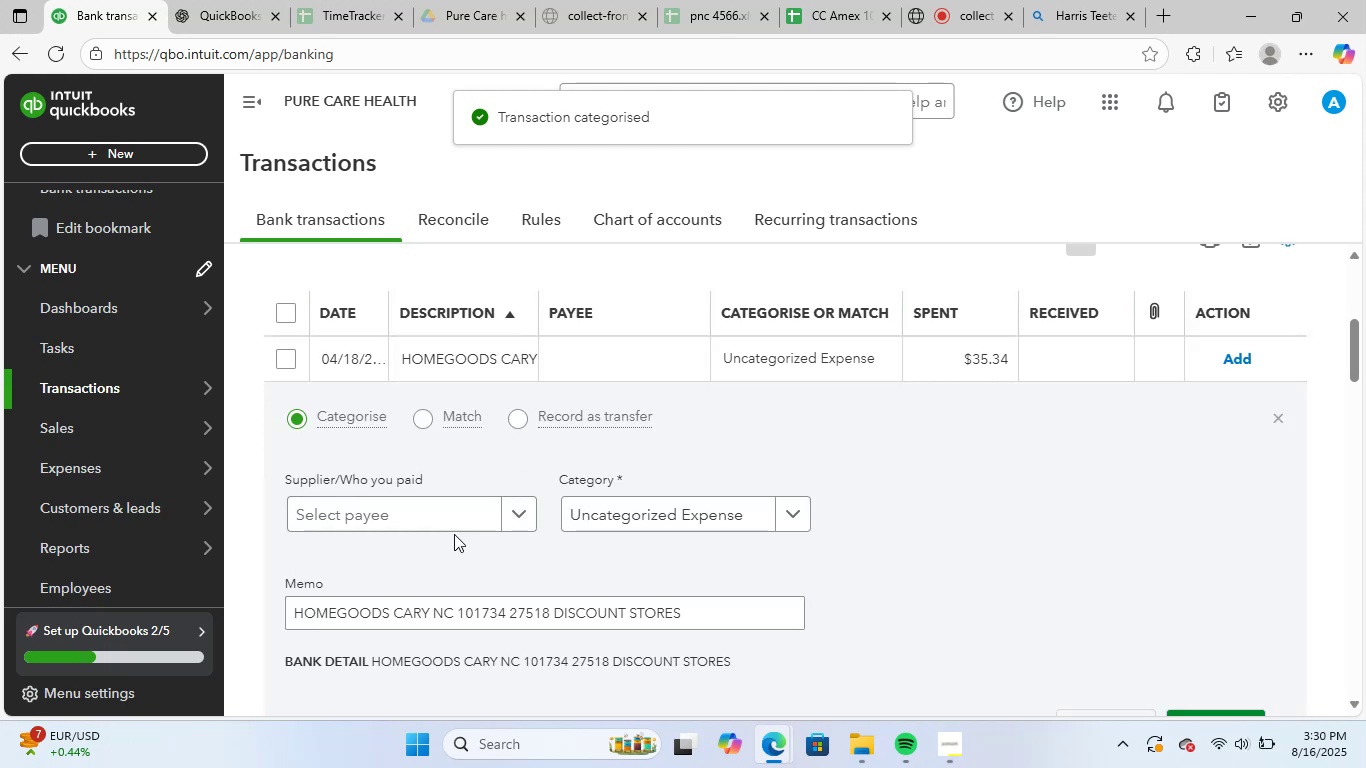 
left_click([446, 516])
 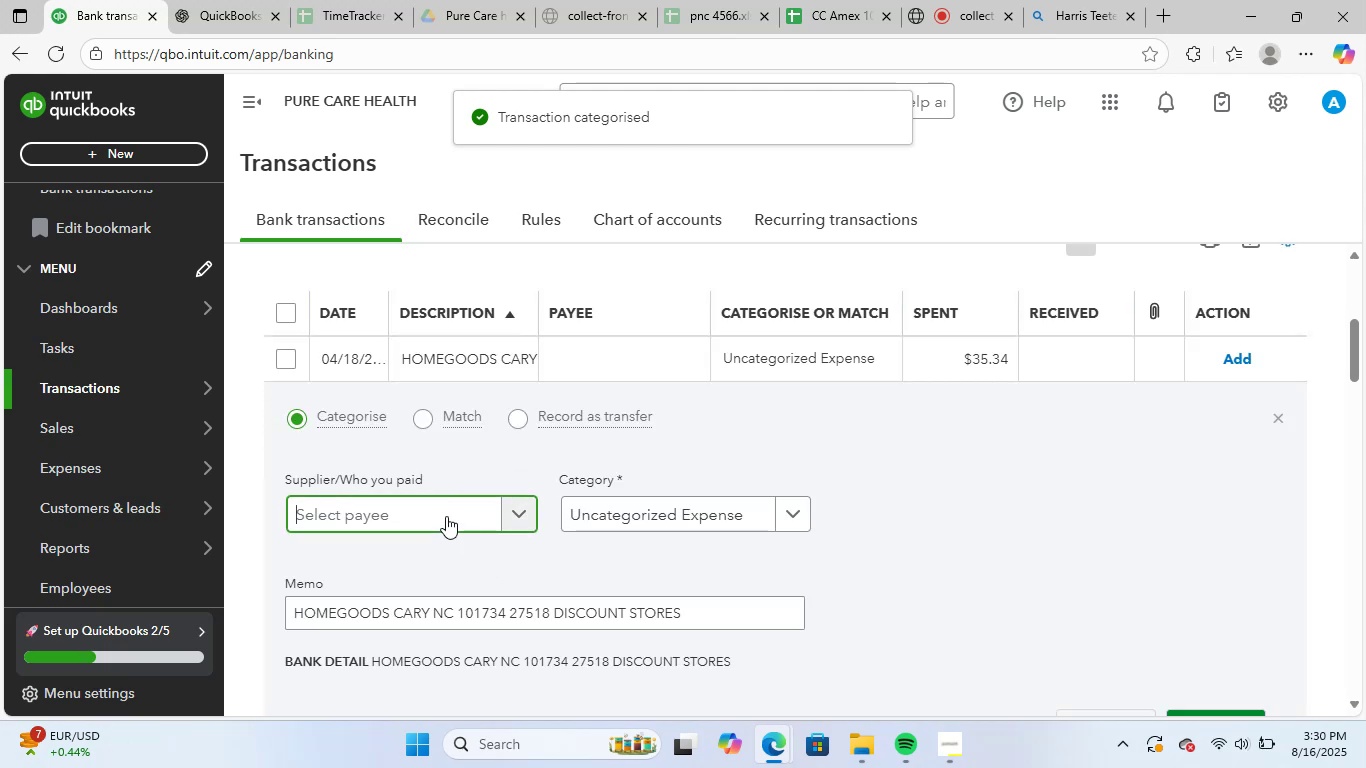 
key(Control+ControlLeft)
 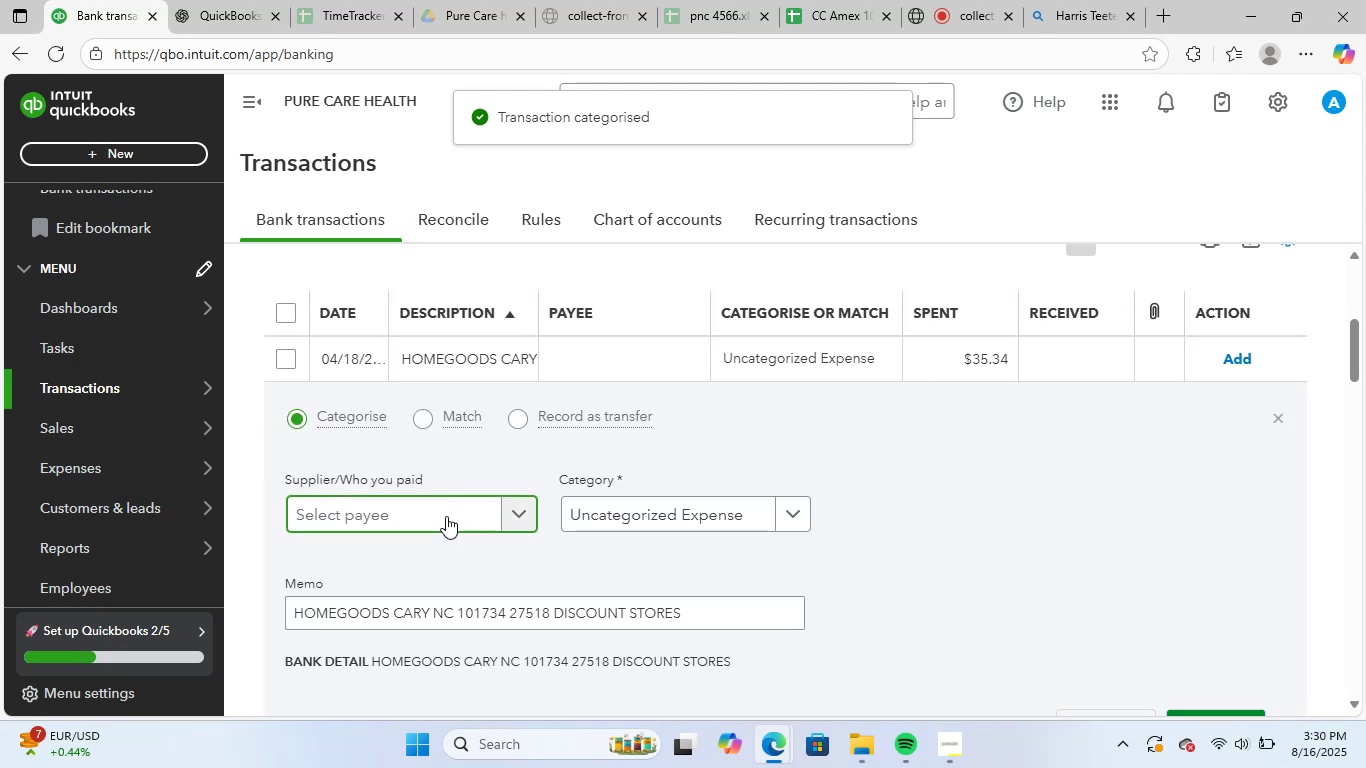 
key(Control+V)
 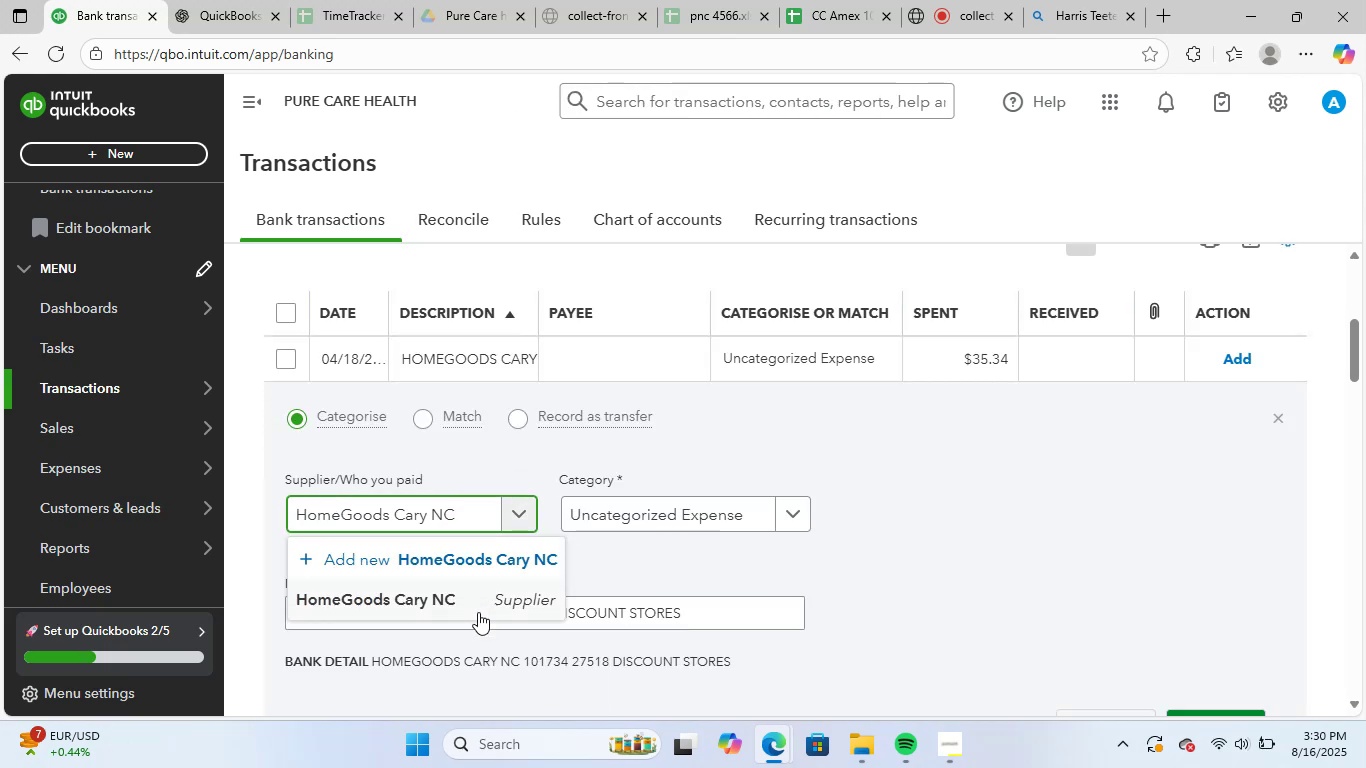 
left_click([476, 602])
 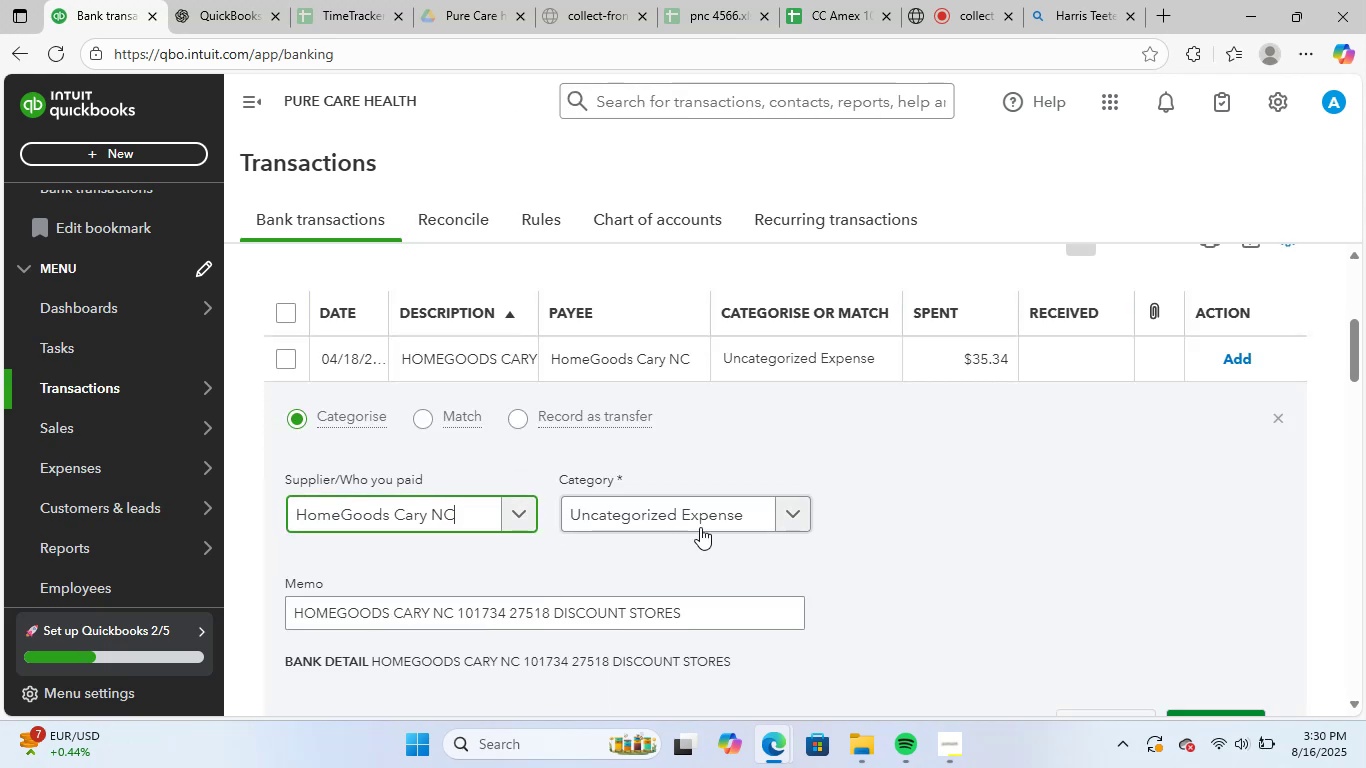 
left_click([717, 516])
 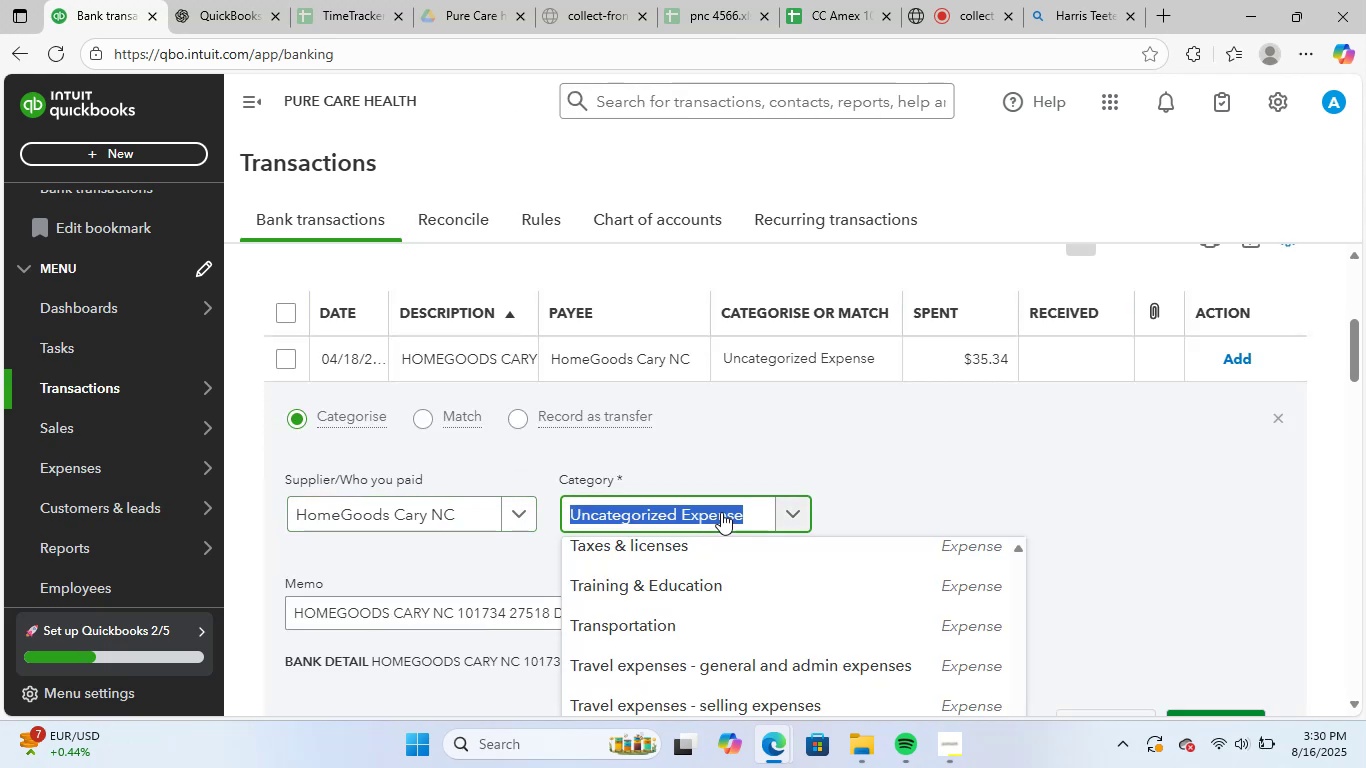 
type(supp)
 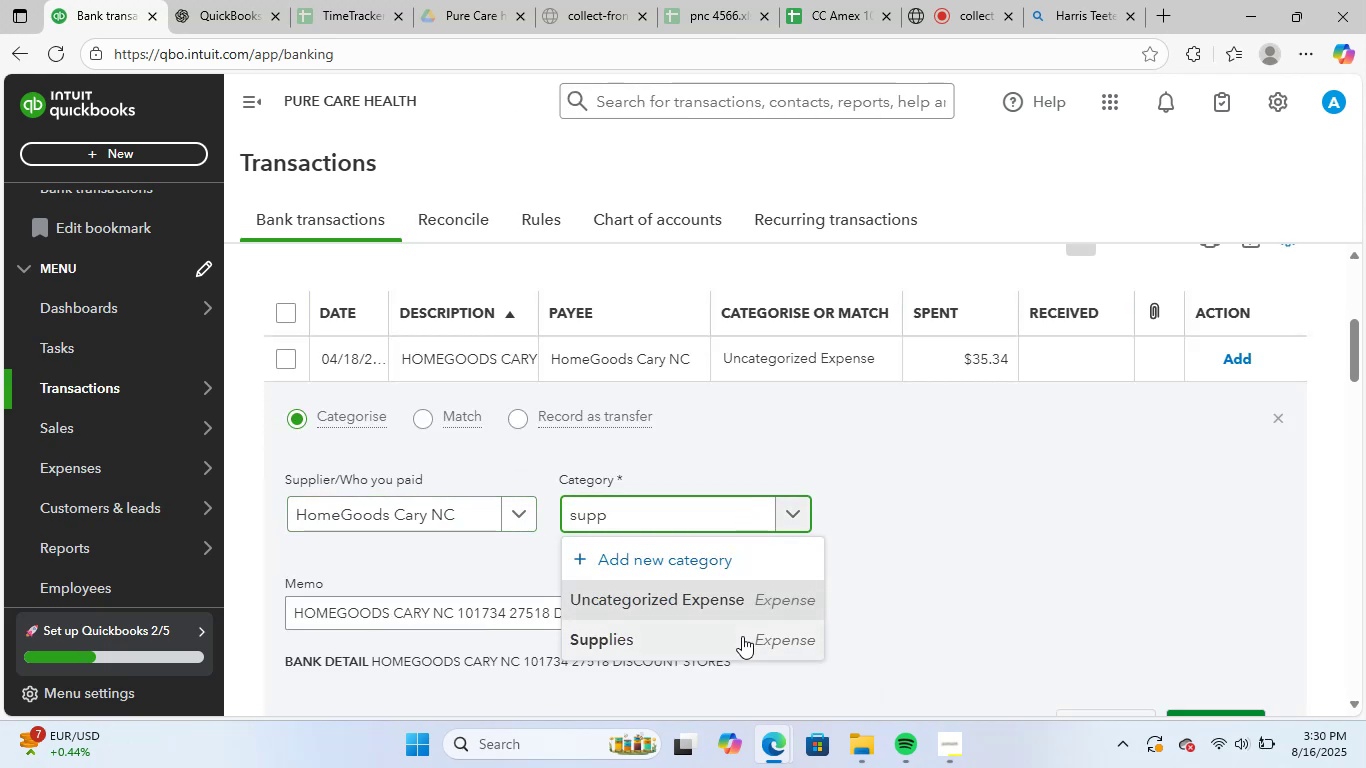 
scroll: coordinate [1098, 555], scroll_direction: down, amount: 1.0
 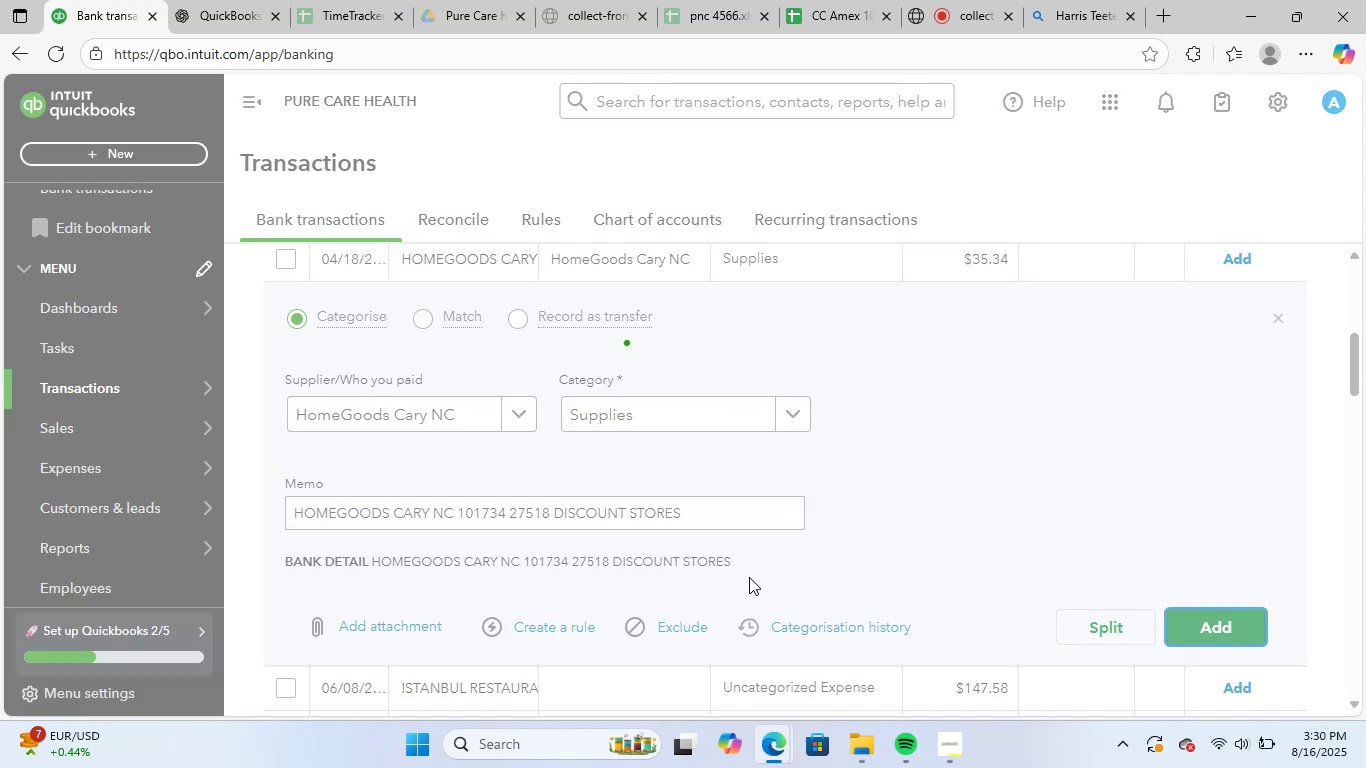 
scroll: coordinate [674, 517], scroll_direction: up, amount: 1.0
 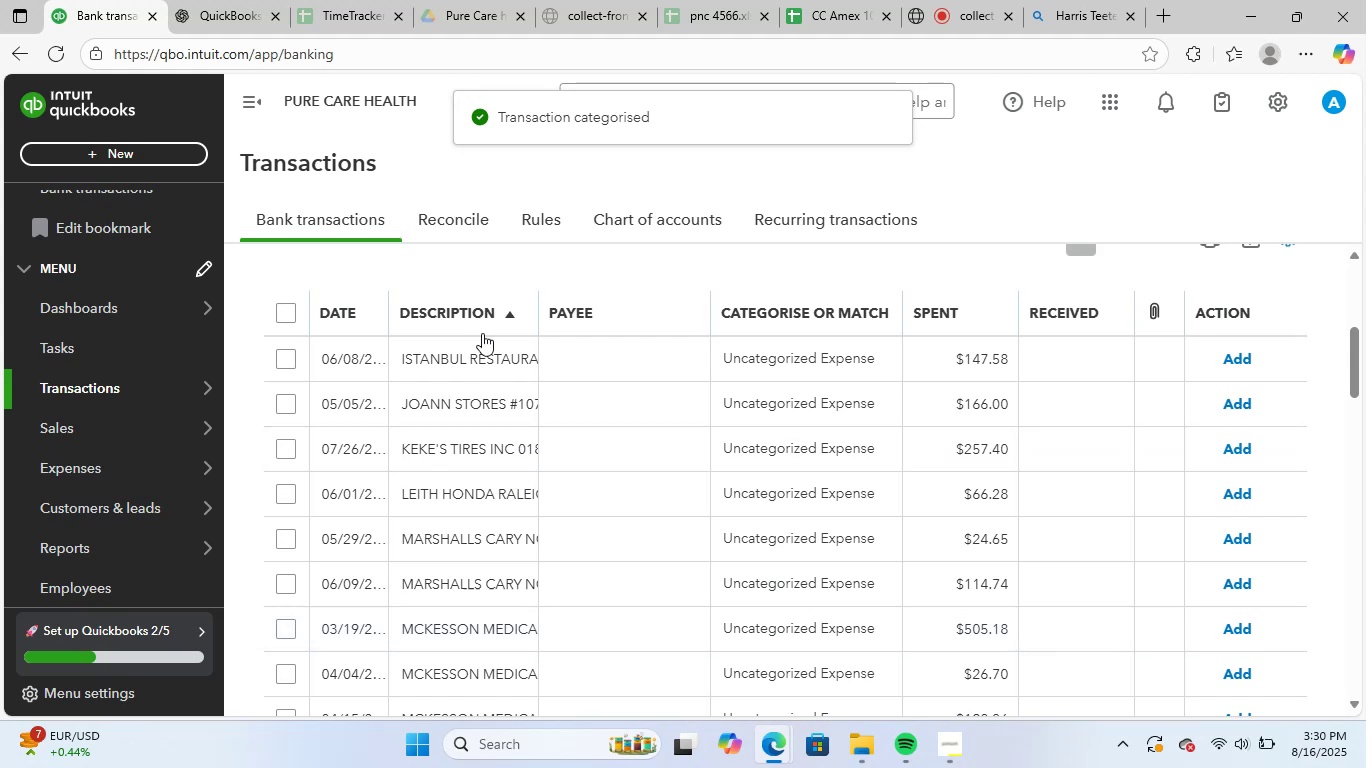 
left_click([478, 354])
 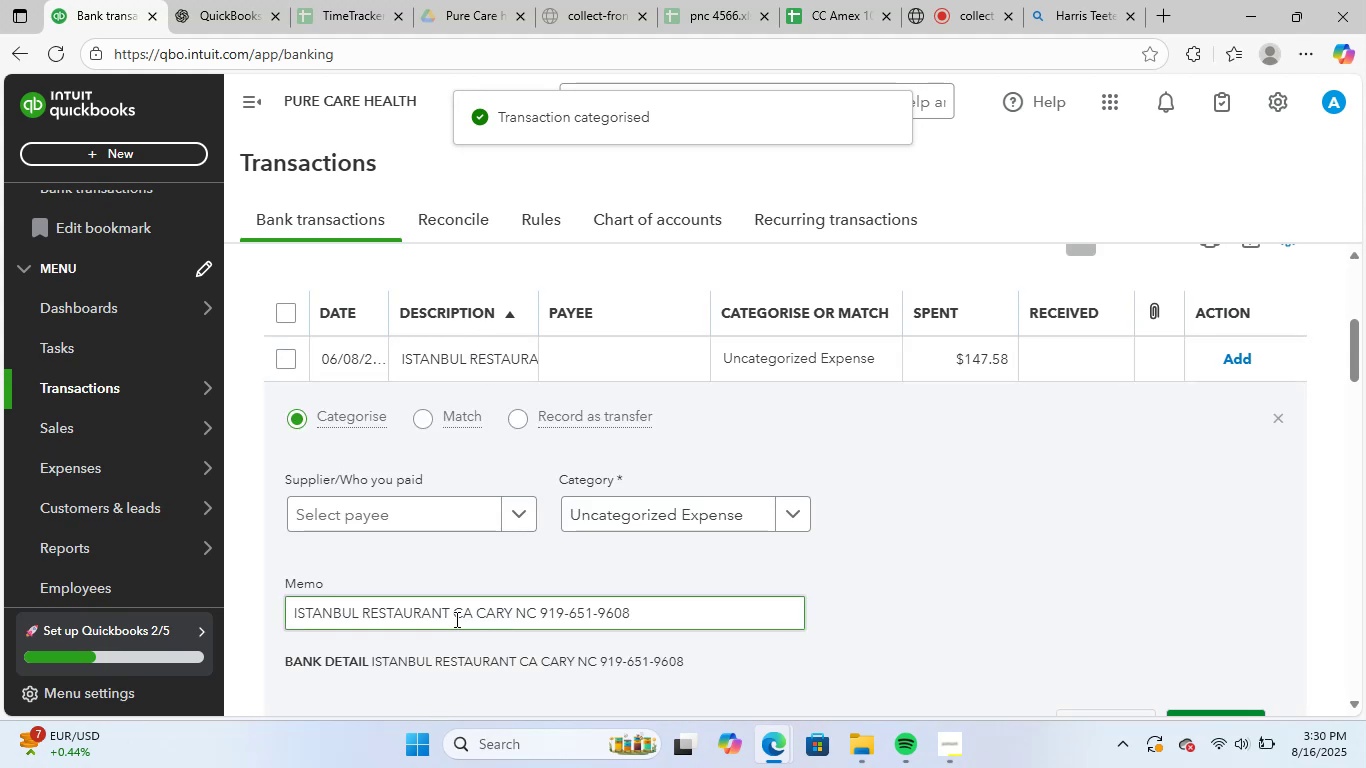 
left_click_drag(start_coordinate=[449, 612], to_coordinate=[168, 579])
 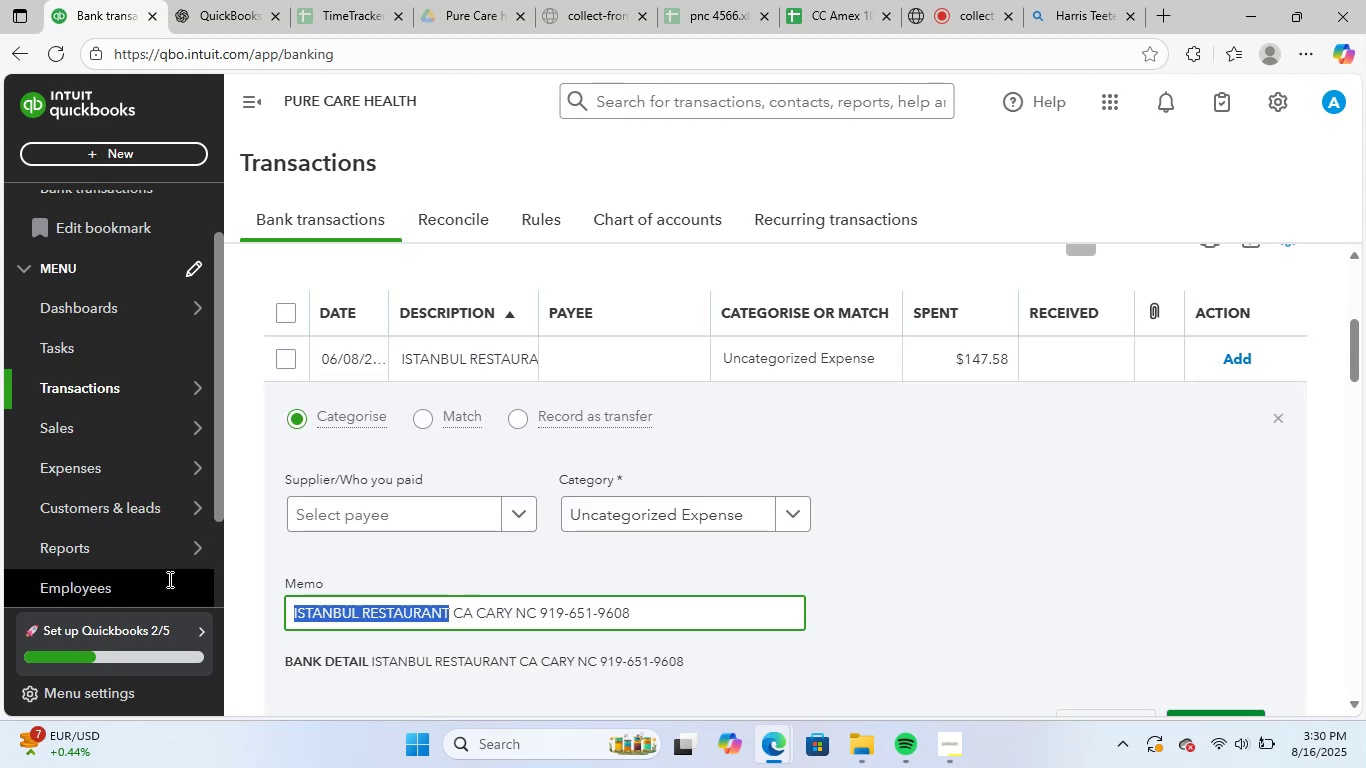 
key(Control+ControlLeft)
 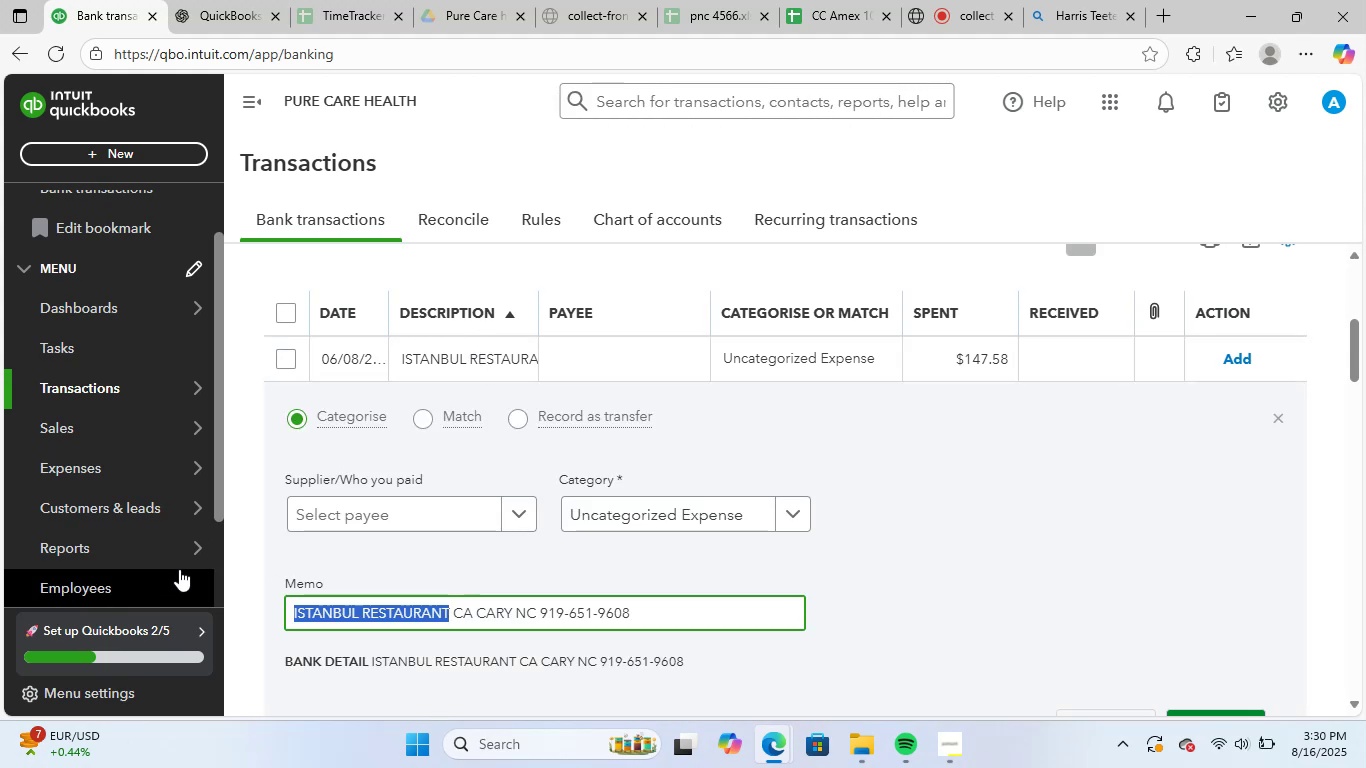 
key(Control+C)
 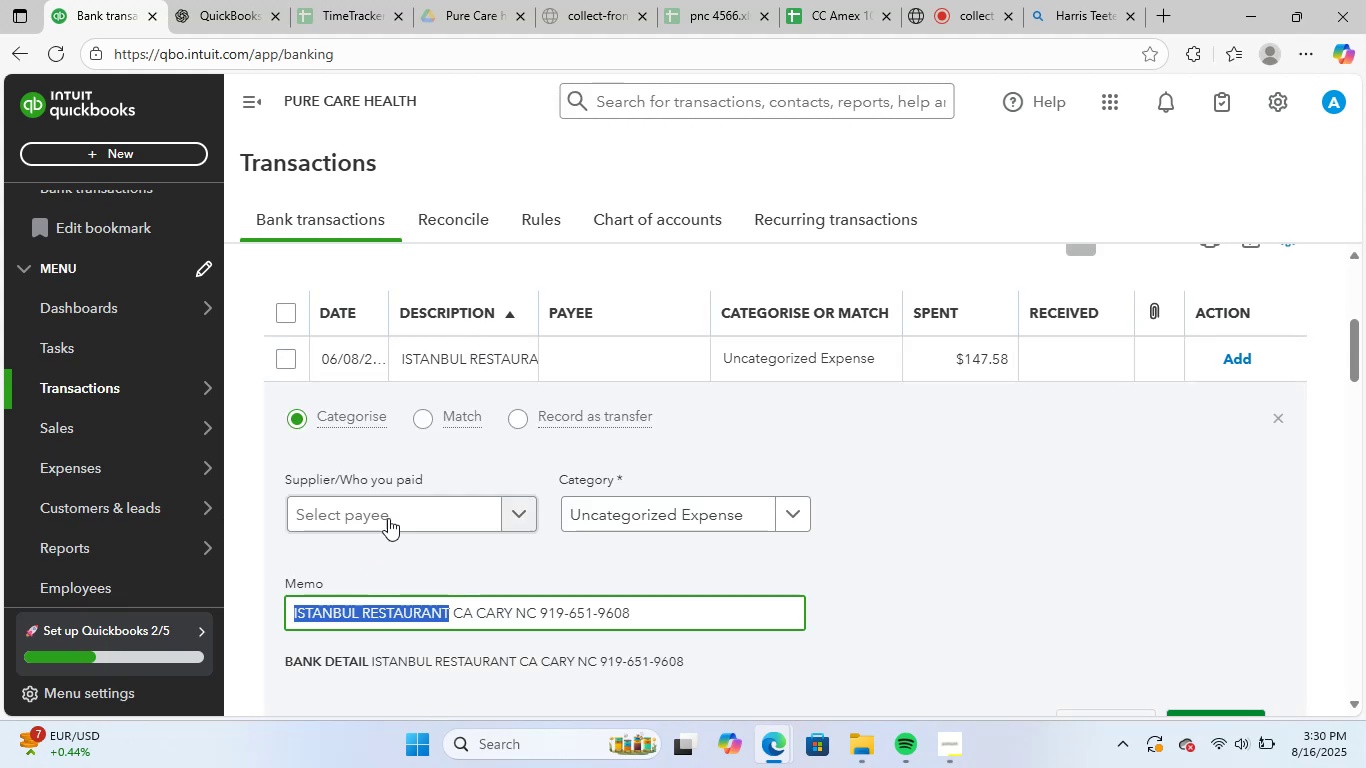 
left_click([394, 508])
 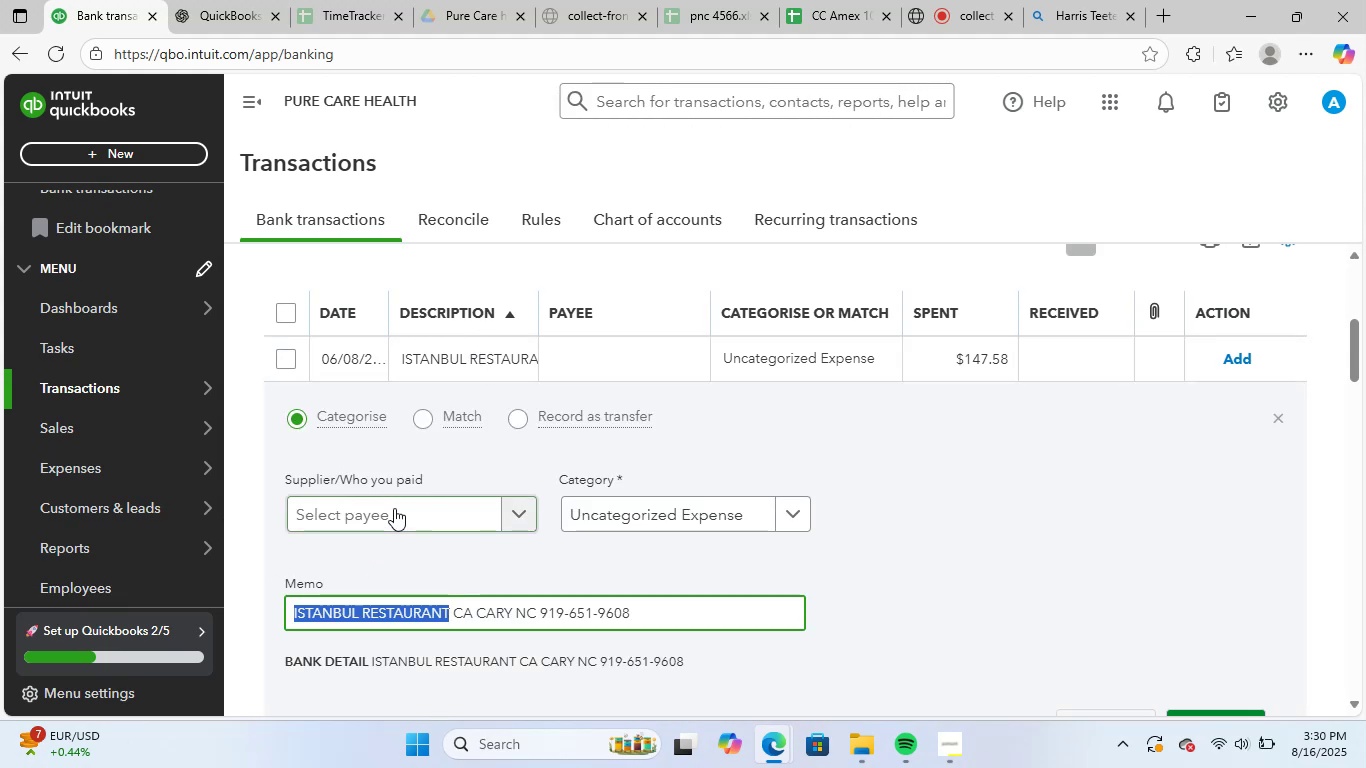 
key(Control+ControlLeft)
 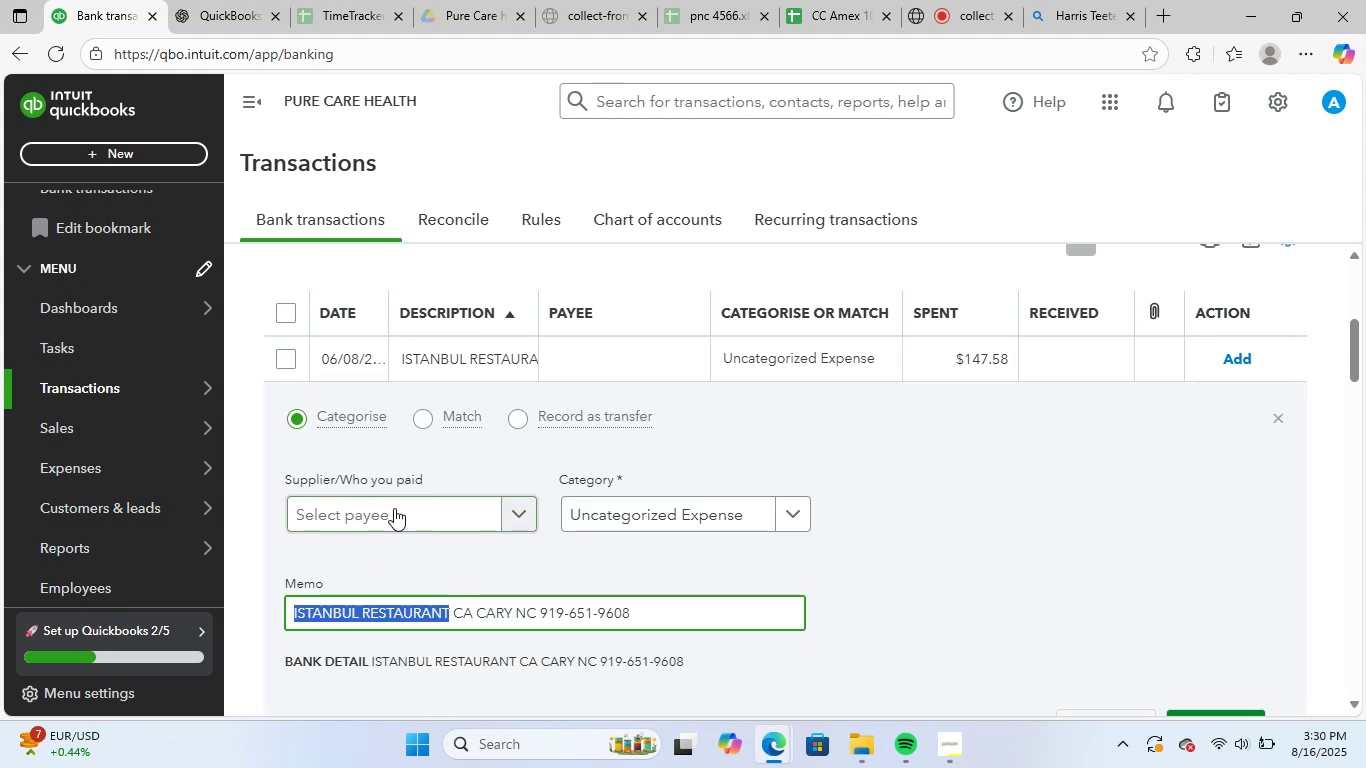 
key(Control+V)
 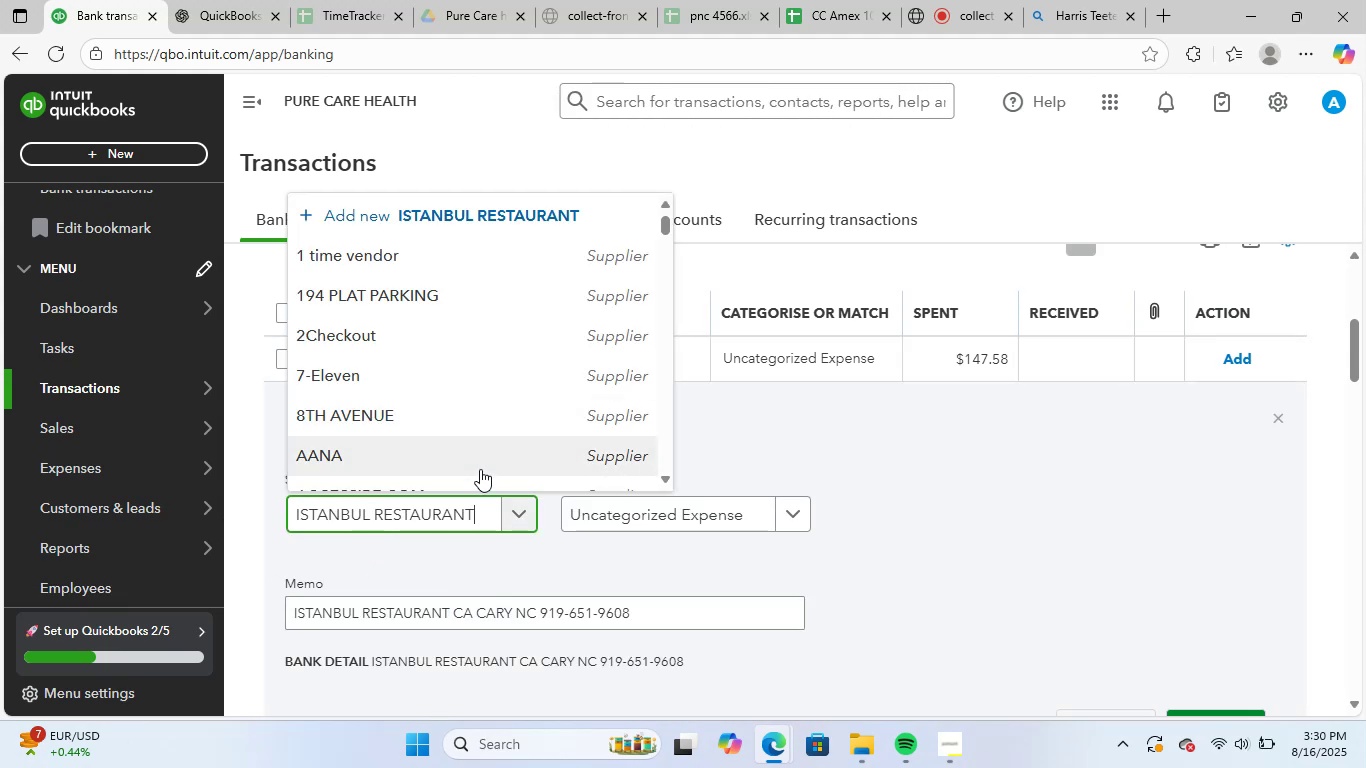 
left_click([480, 468])
 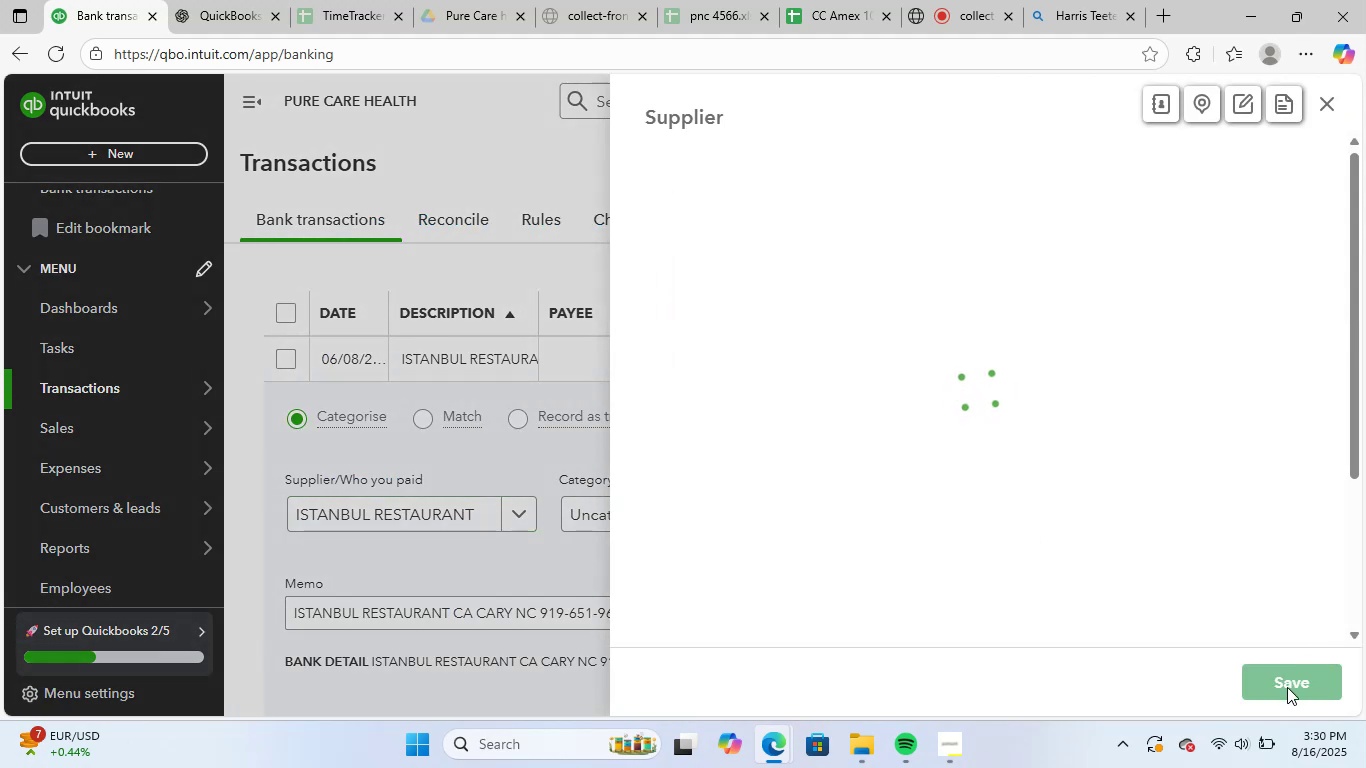 
left_click([1287, 687])
 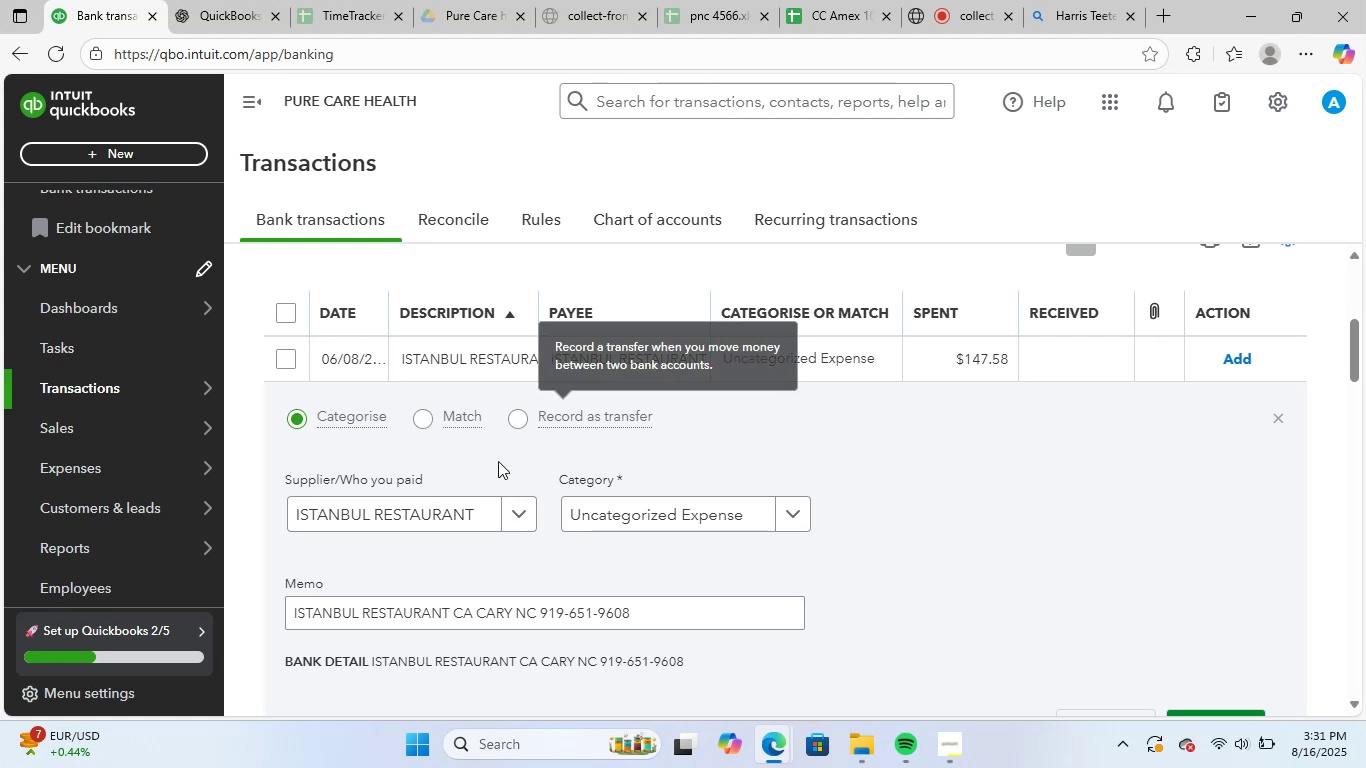 
left_click([742, 524])
 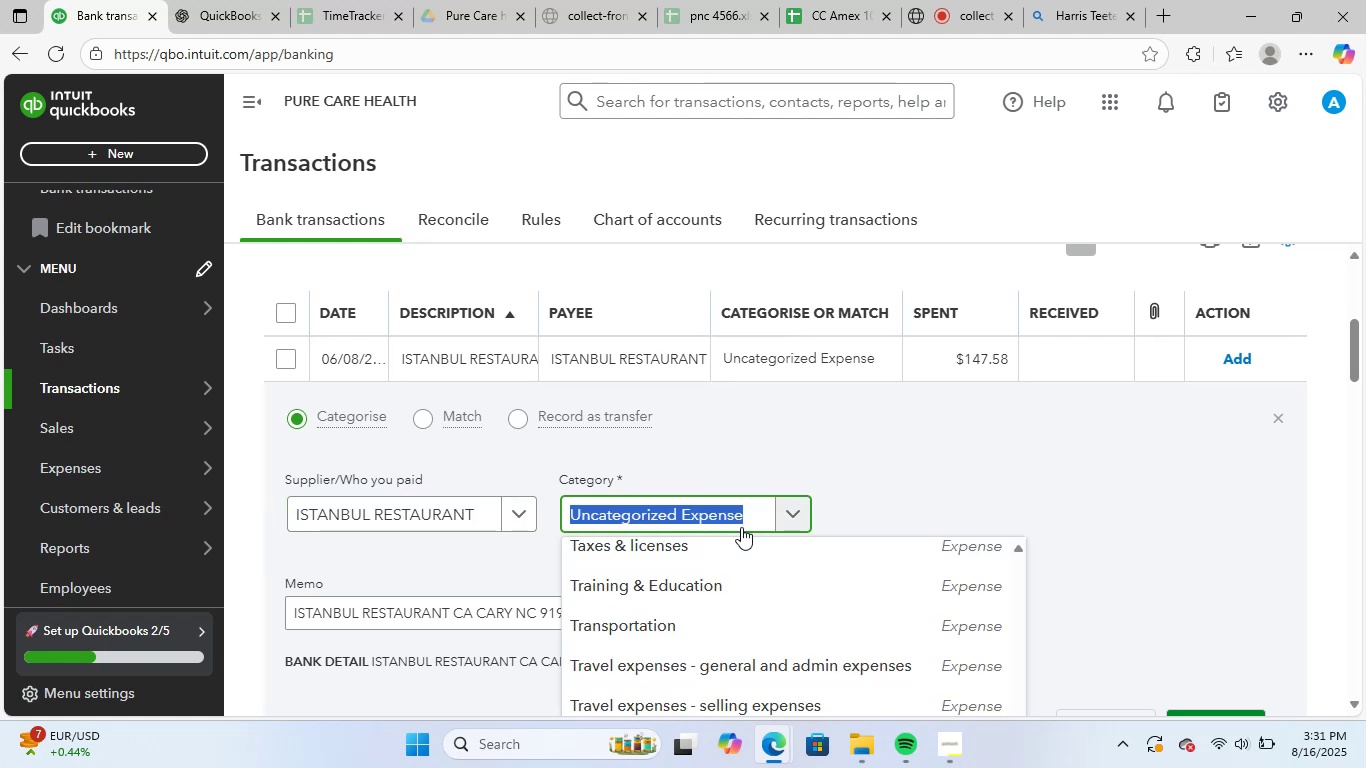 
type(meal)
 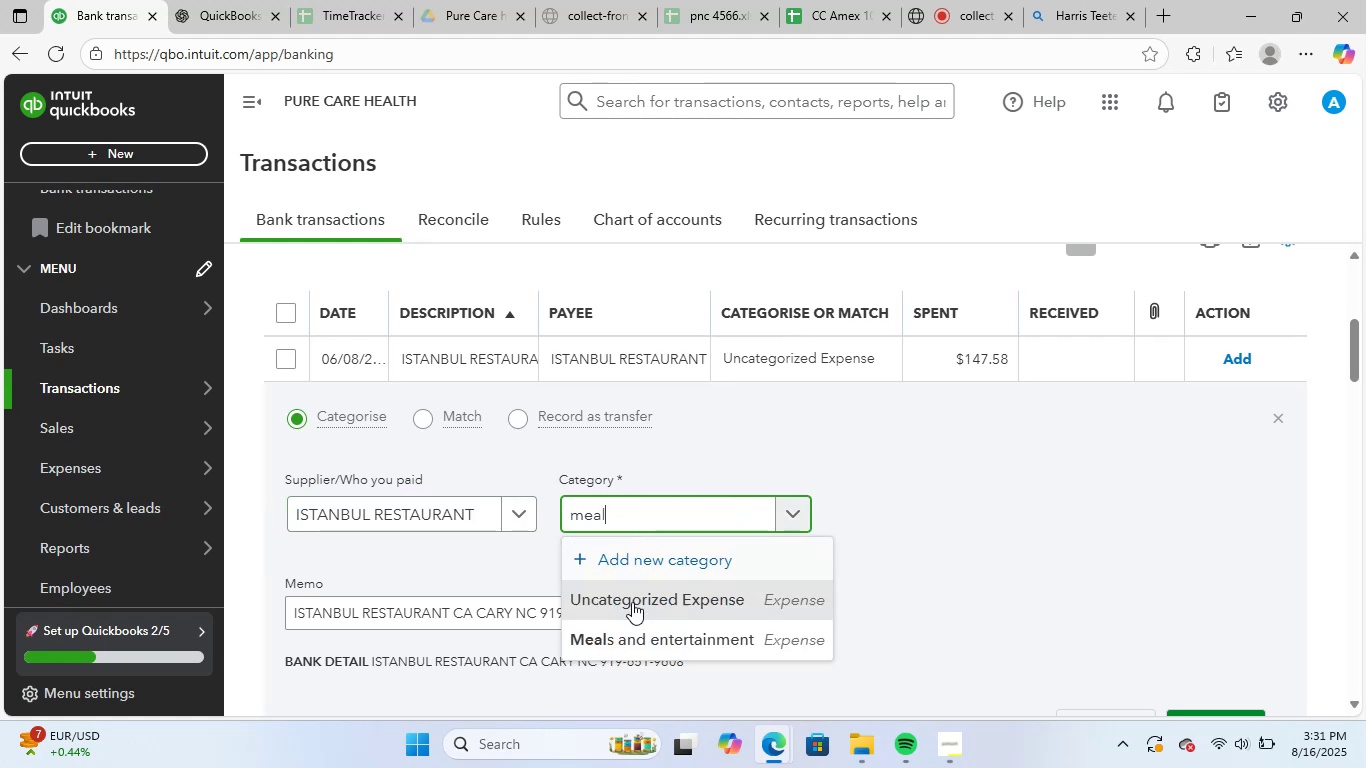 
left_click([635, 631])
 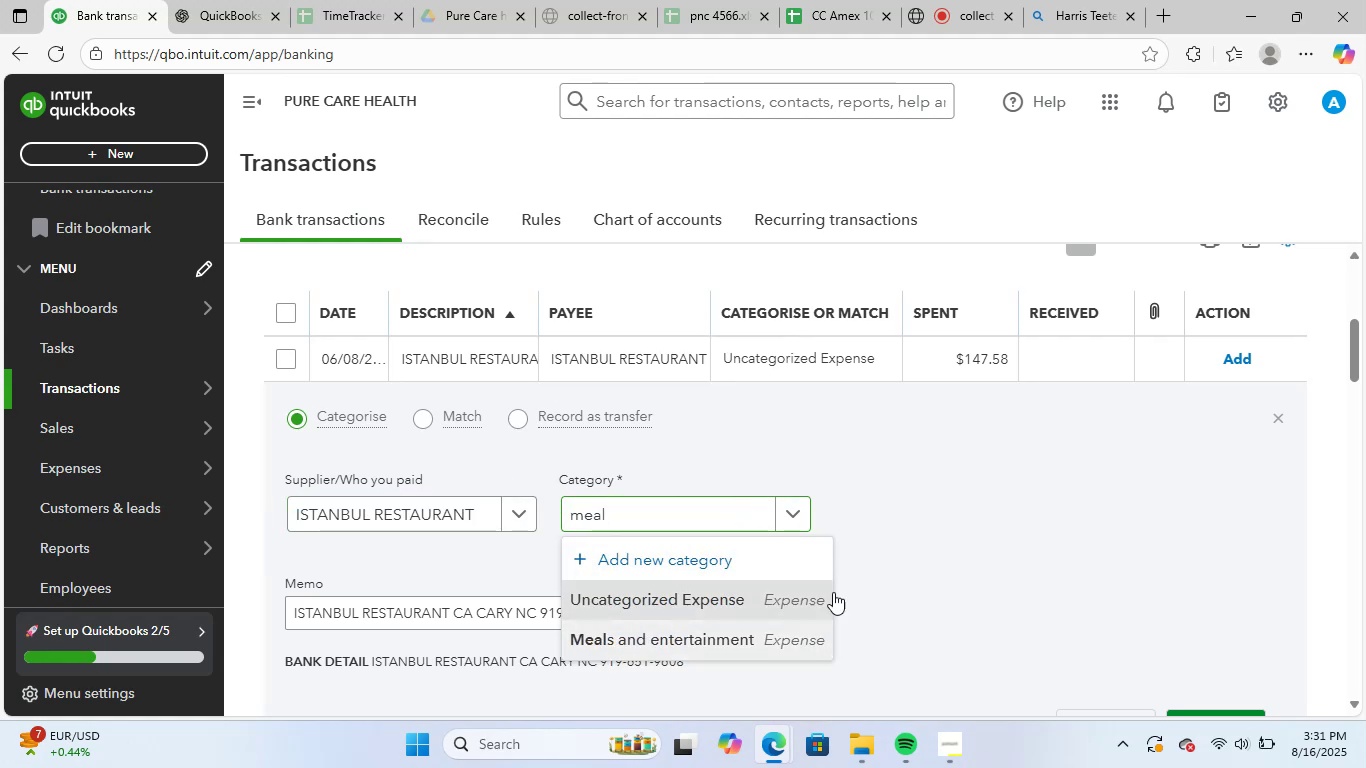 
scroll: coordinate [837, 592], scroll_direction: down, amount: 1.0
 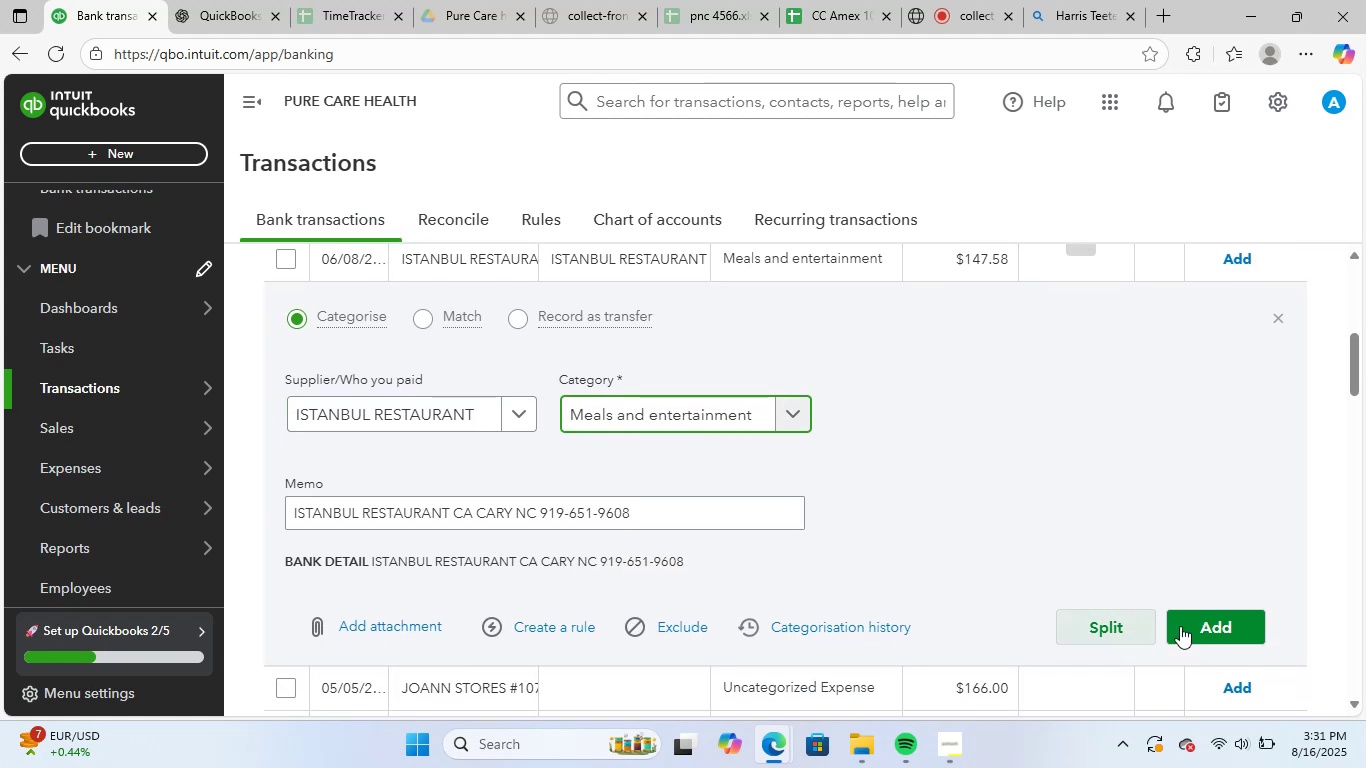 
left_click([1230, 631])
 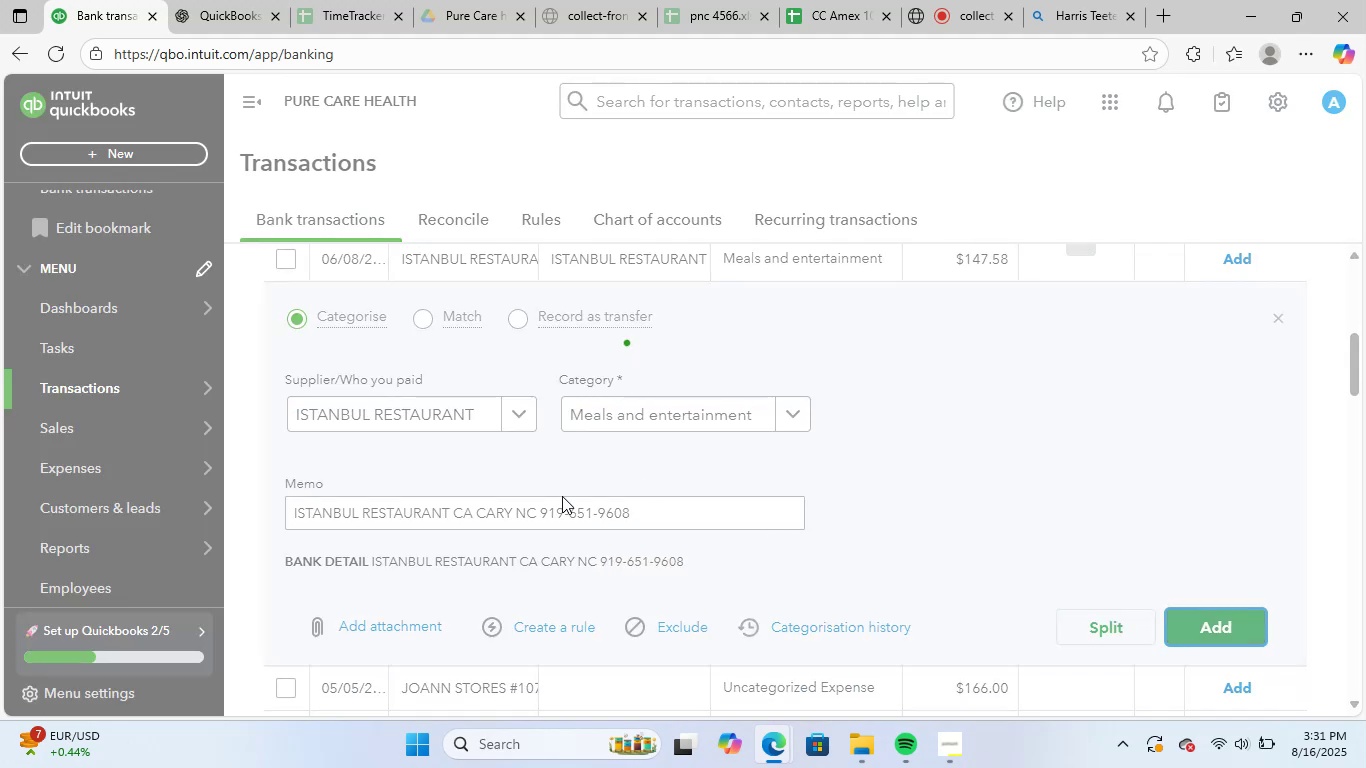 
scroll: coordinate [496, 501], scroll_direction: up, amount: 1.0
 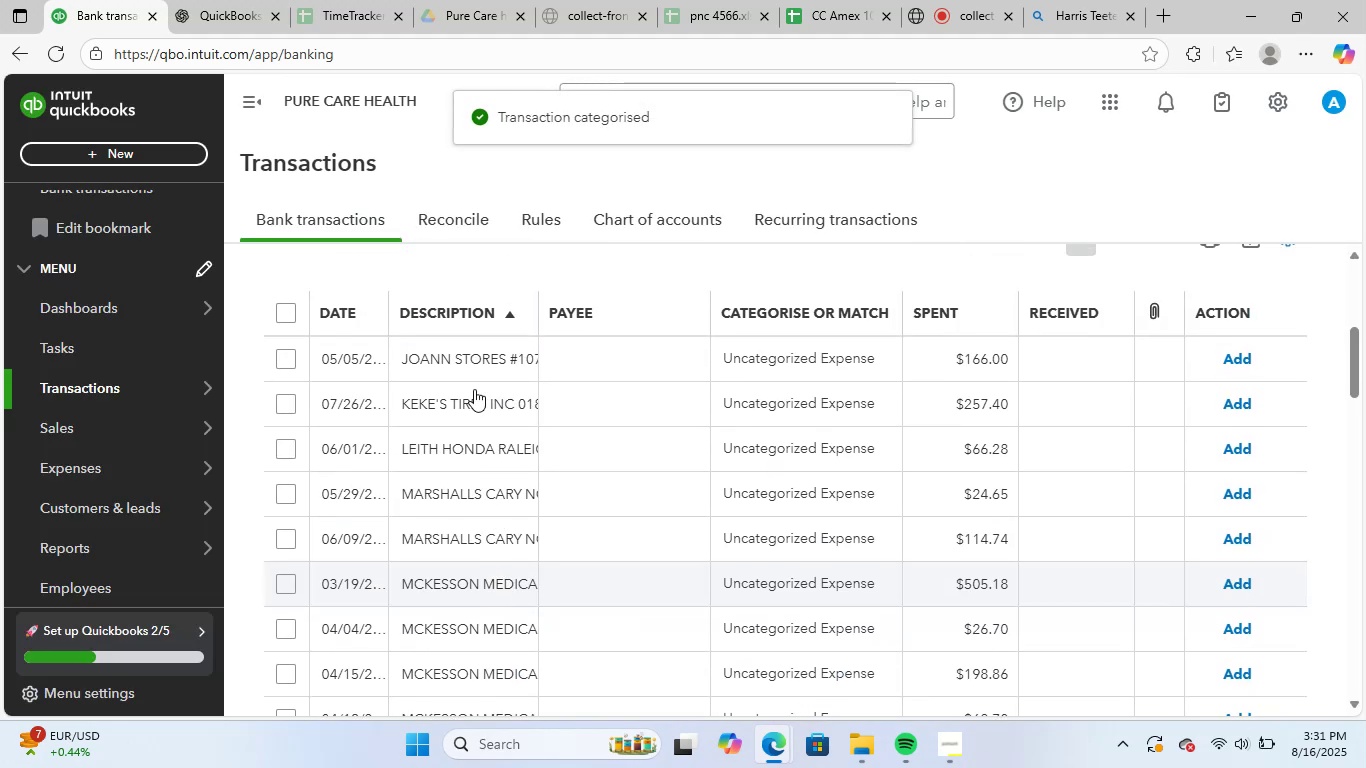 
left_click([475, 360])
 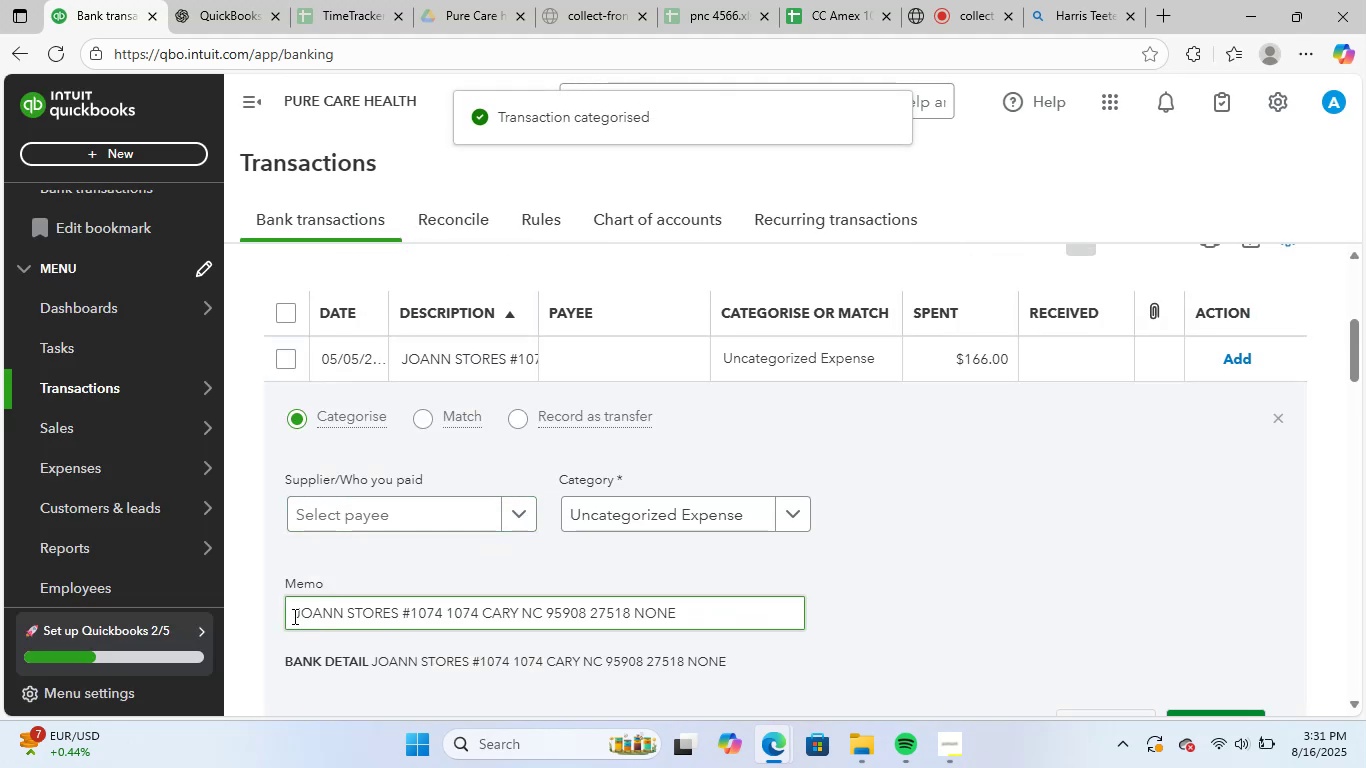 
left_click_drag(start_coordinate=[290, 616], to_coordinate=[404, 618])
 